 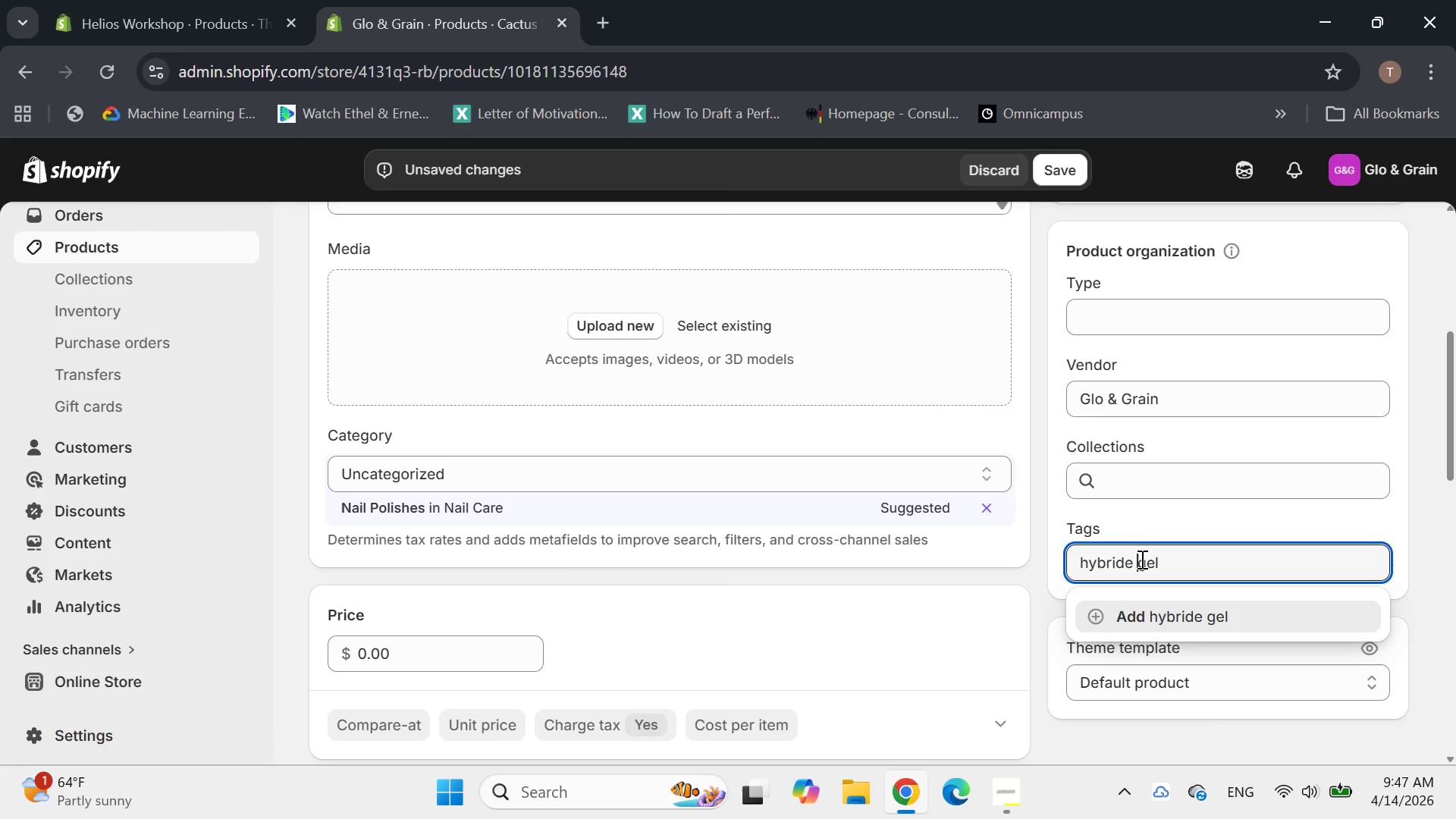 
key(Backspace)
 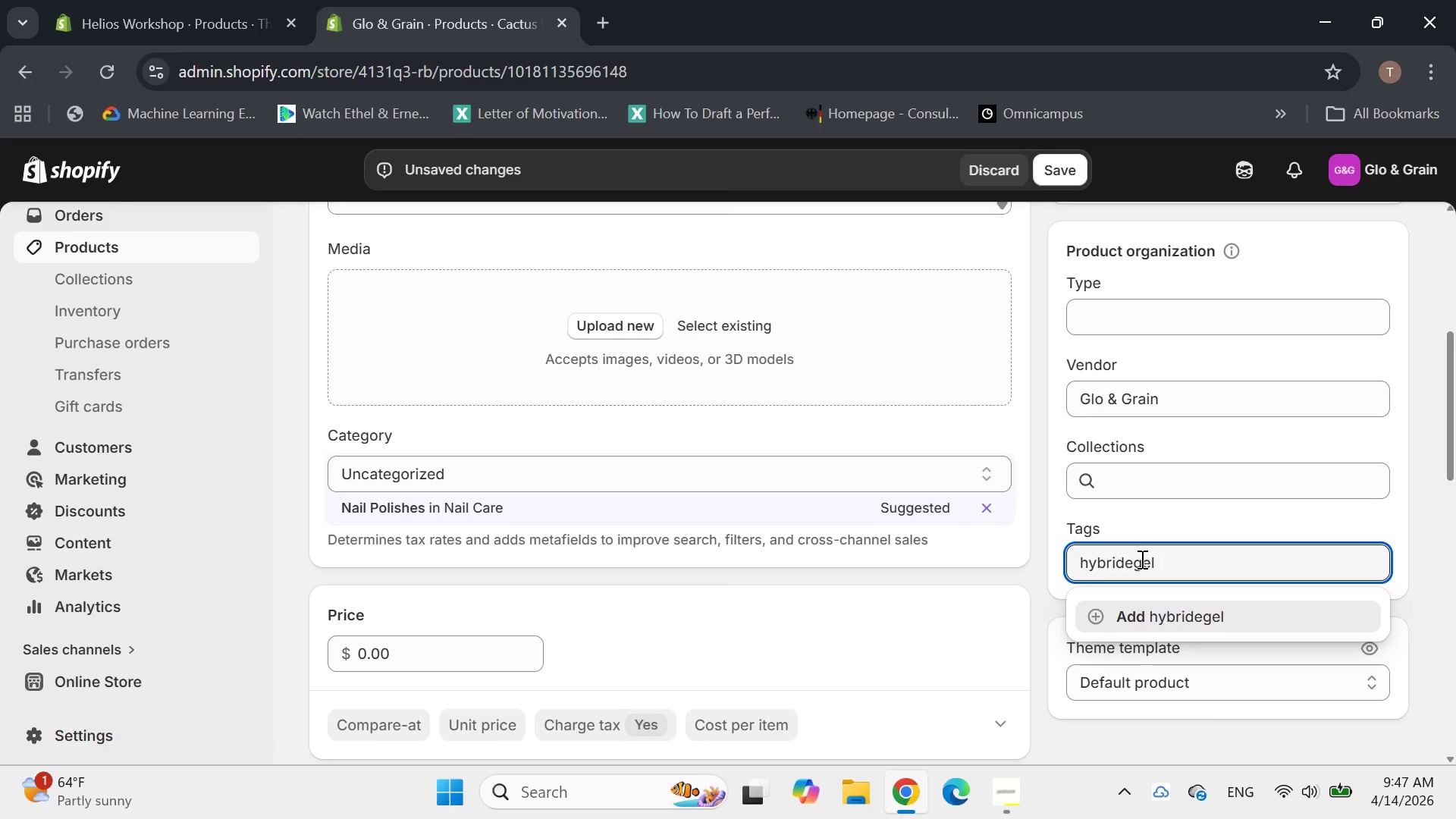 
key(Minus)
 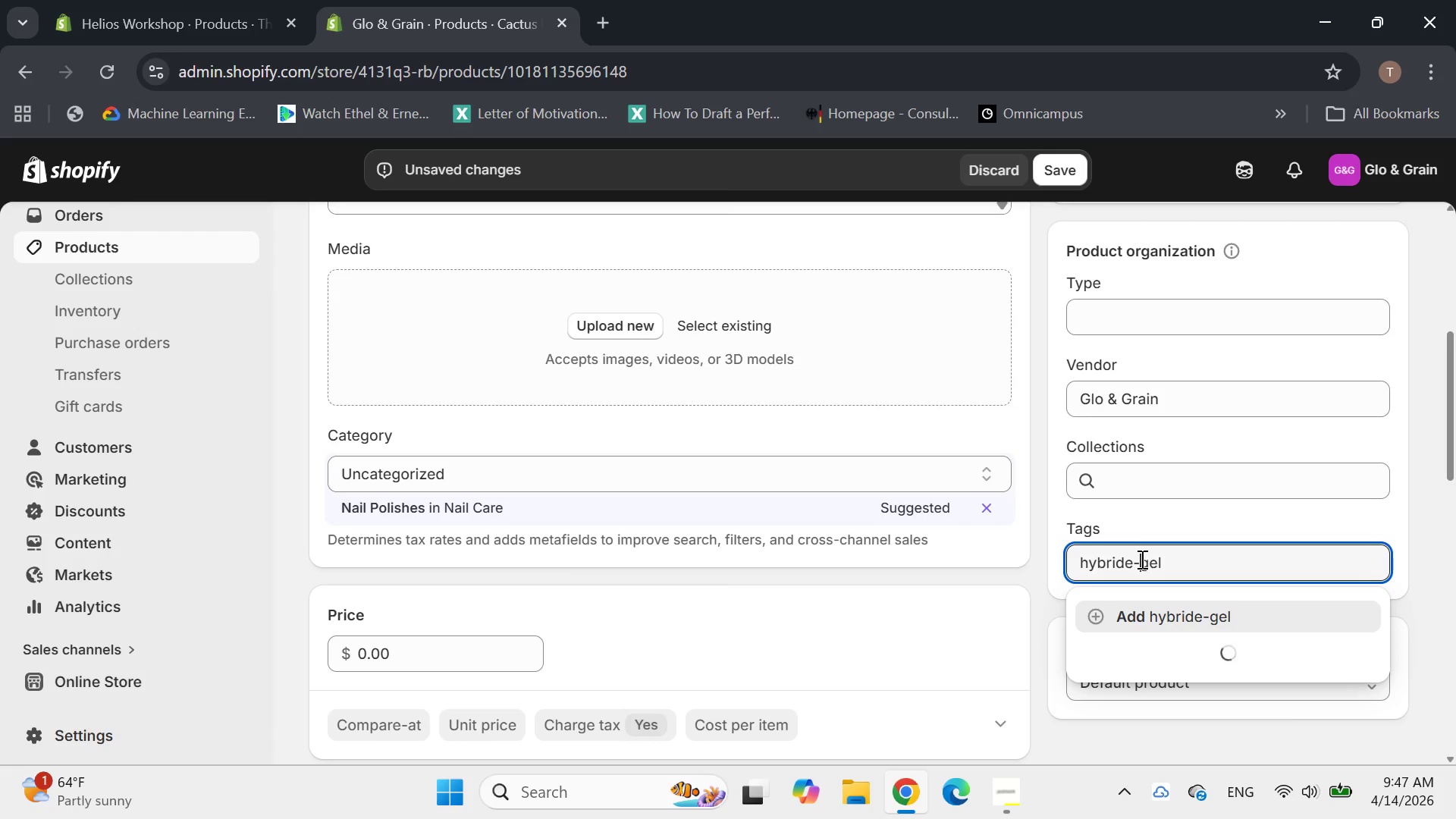 
key(ArrowRight)
 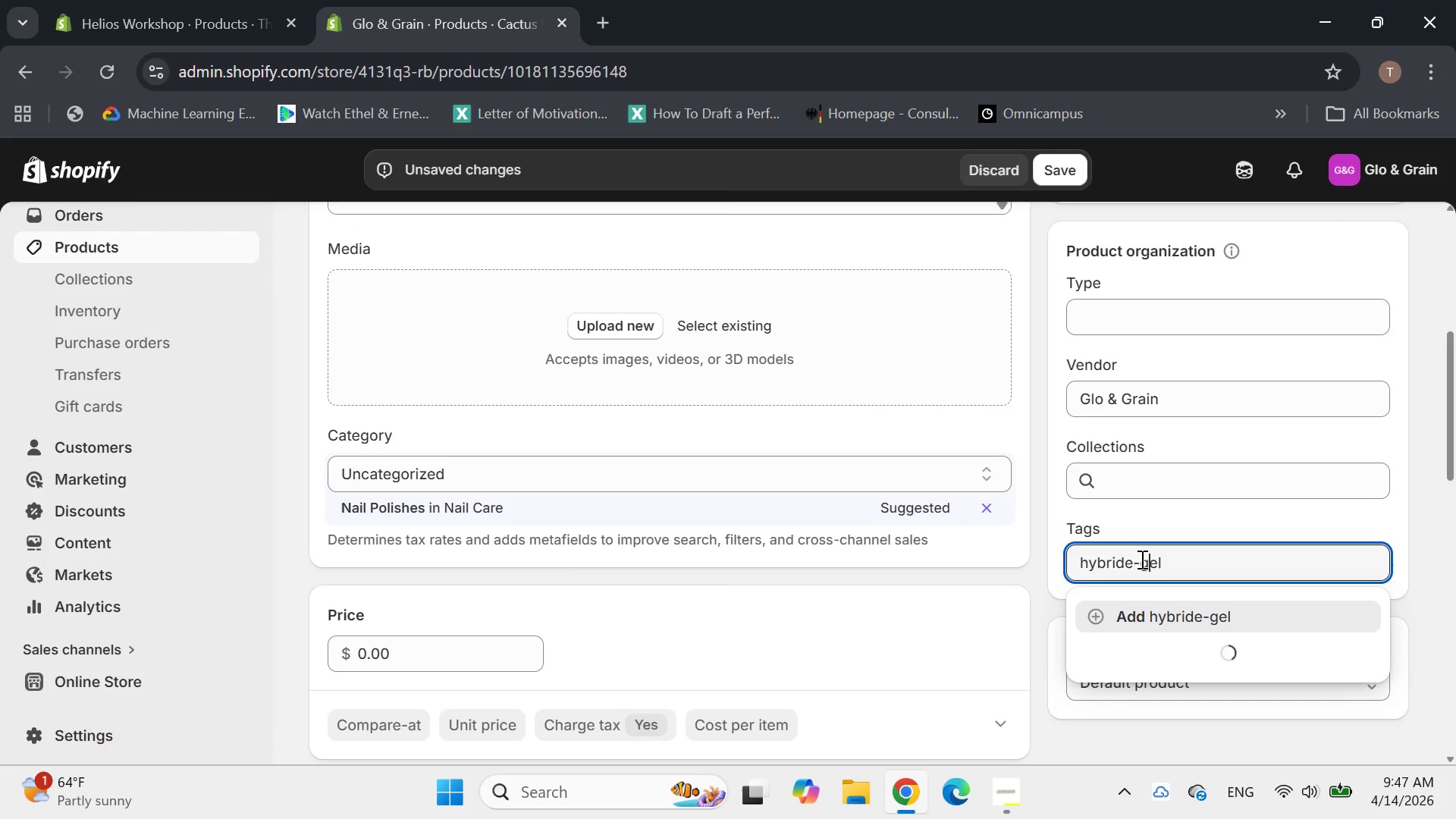 
key(ArrowRight)
 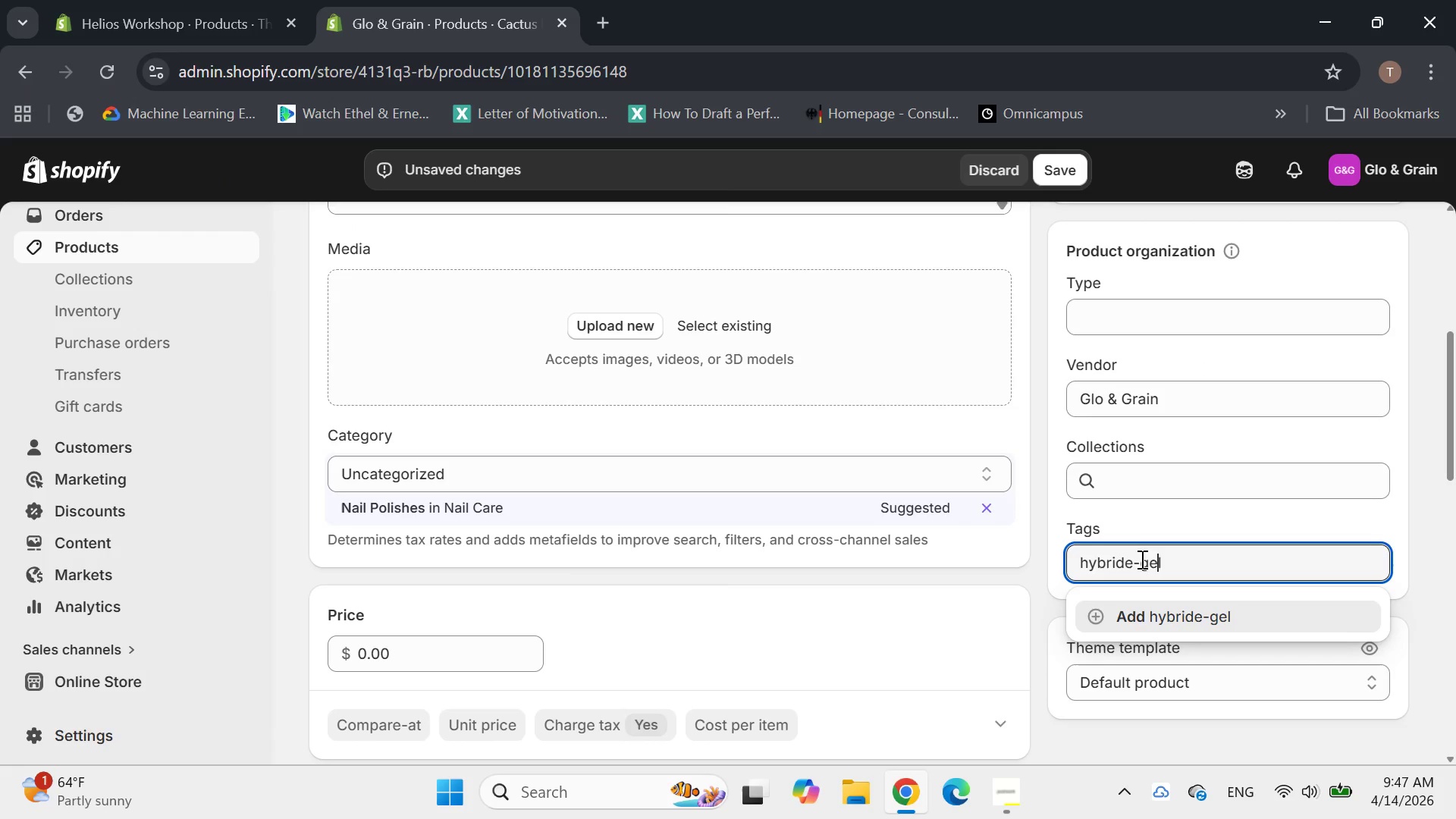 
key(ArrowRight)
 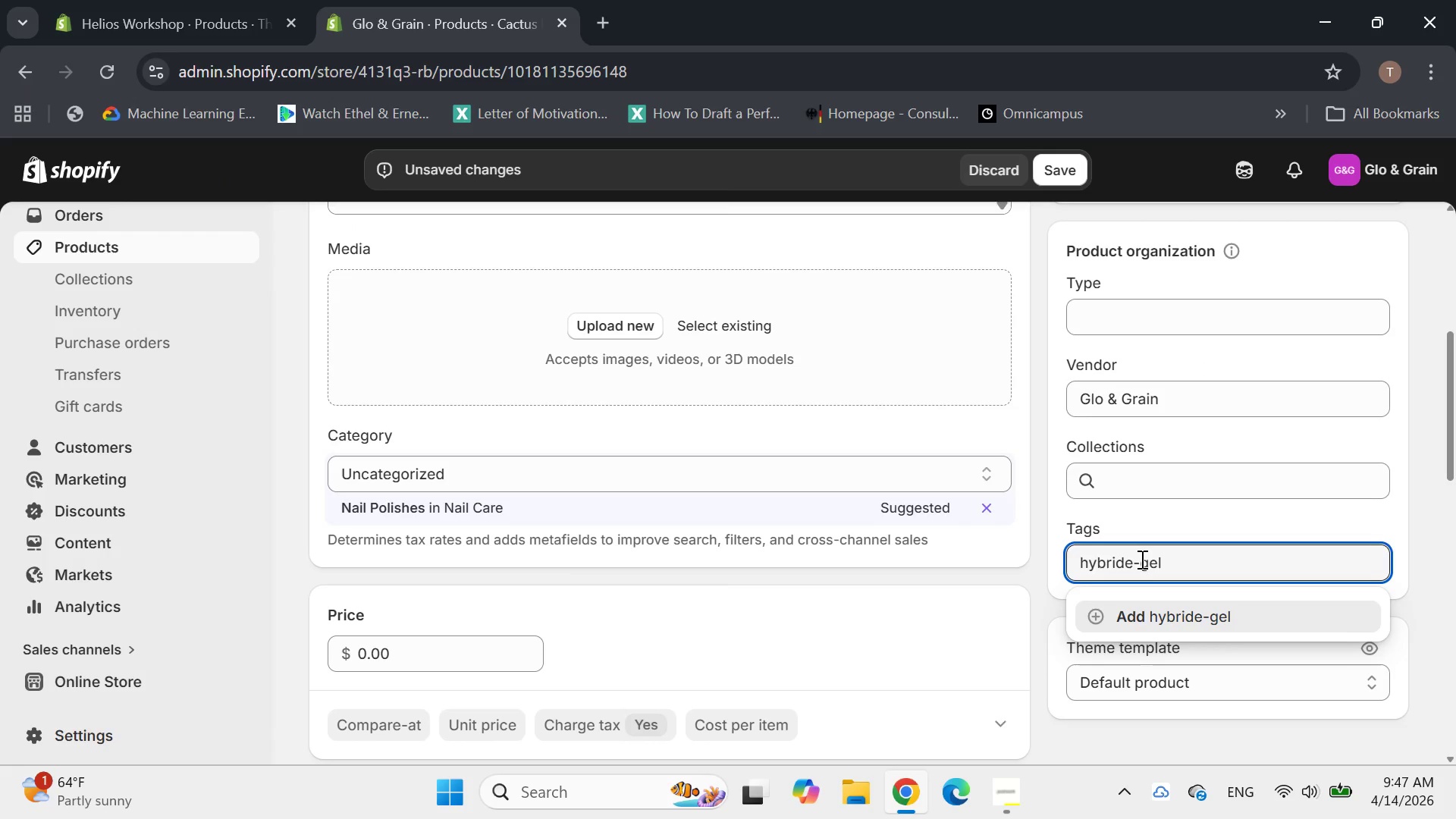 
type(, hema free)
key(Backspace)
key(Backspace)
key(Backspace)
key(Backspace)
key(Backspace)
type(-free, low odor)
 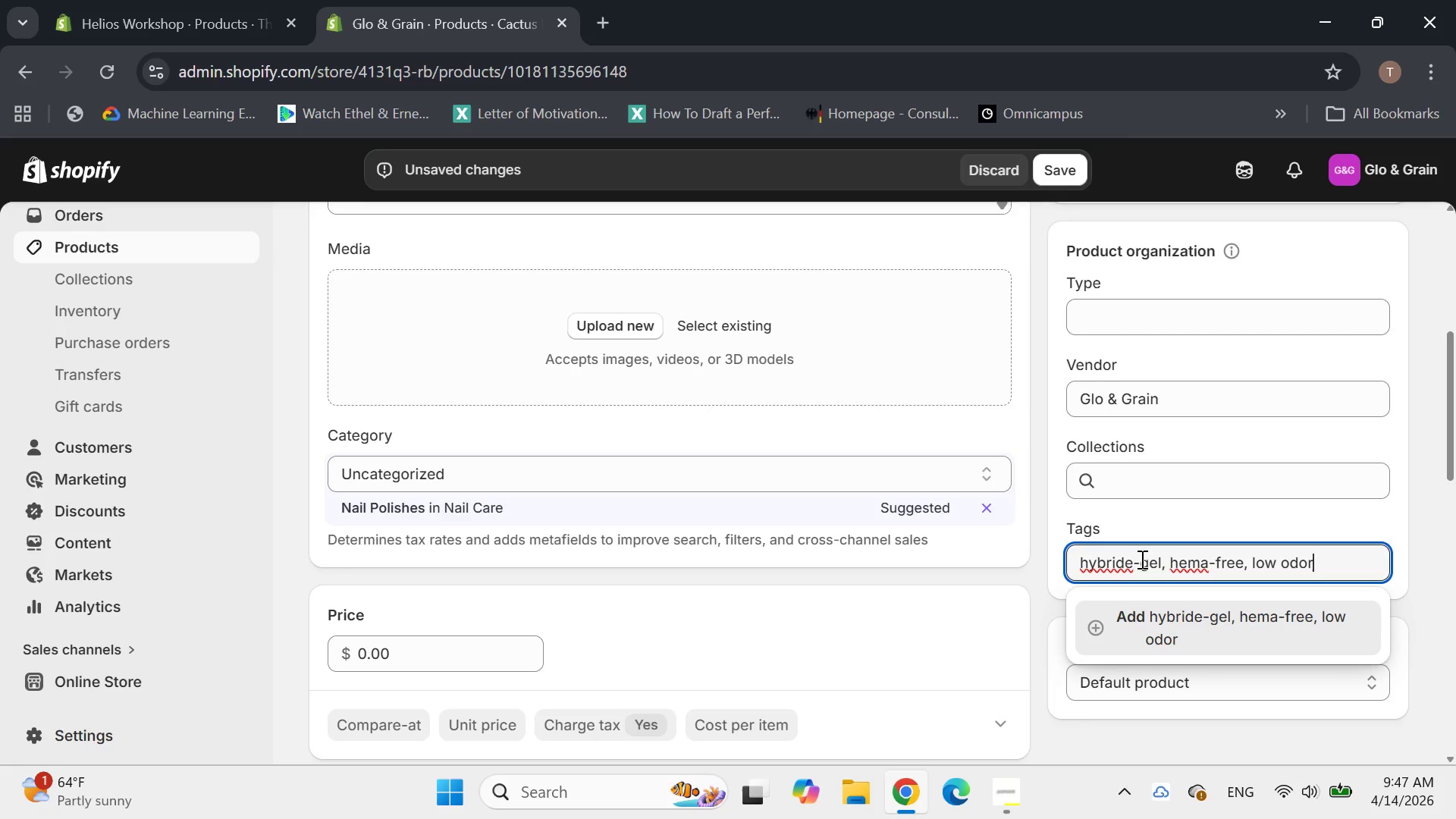 
key(ArrowLeft)
 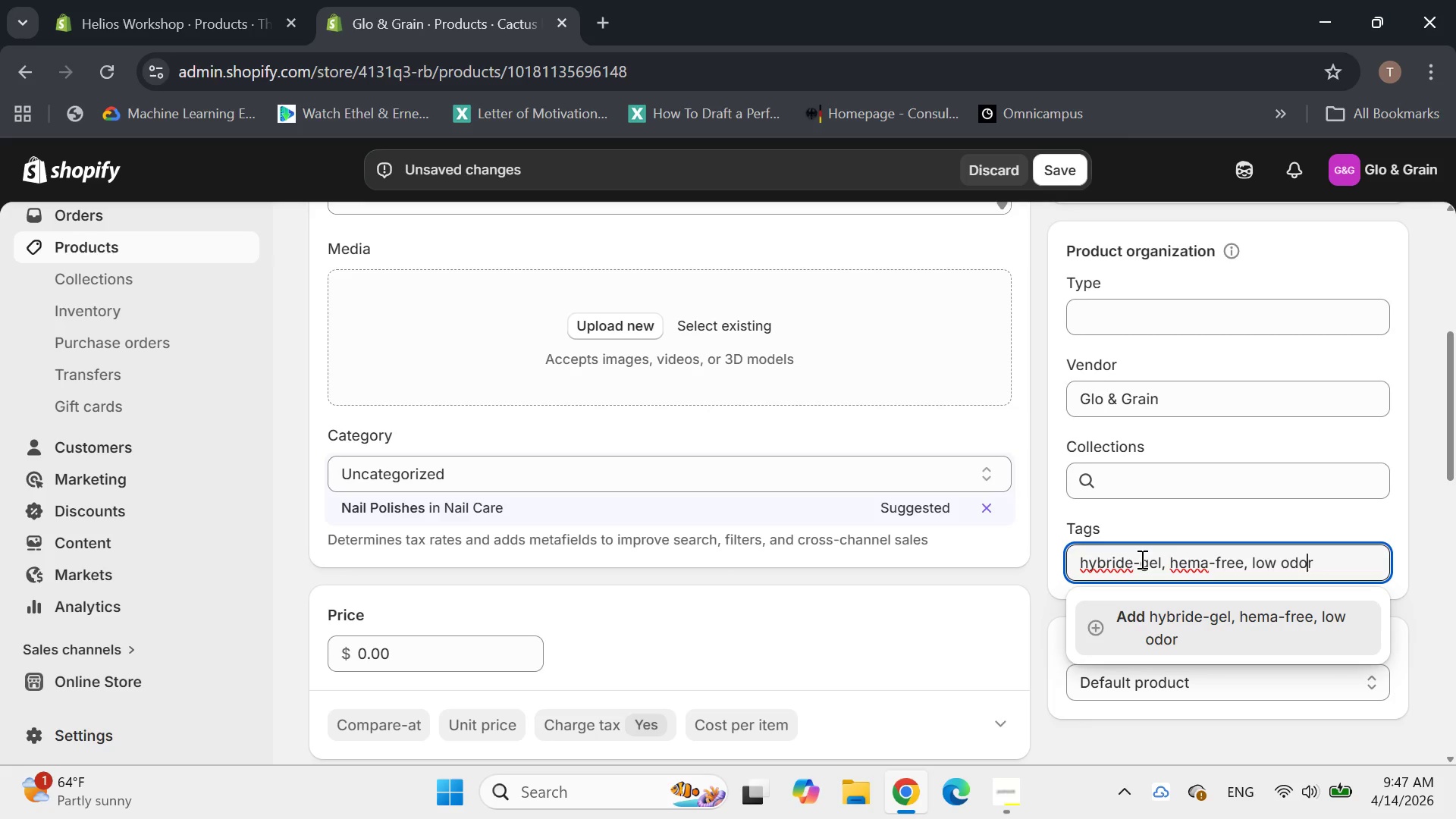 
key(ArrowLeft)
 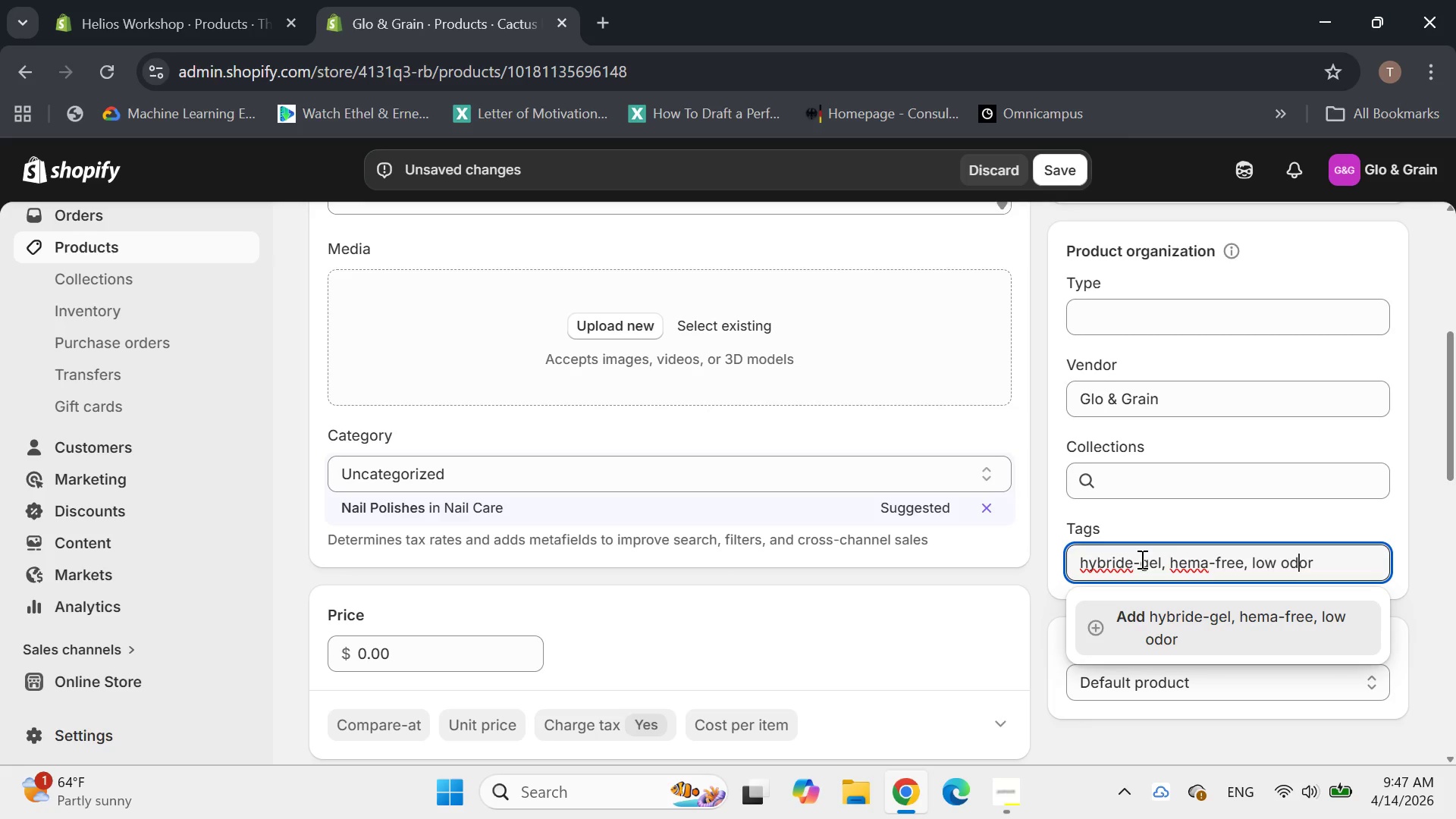 
key(ArrowLeft)
 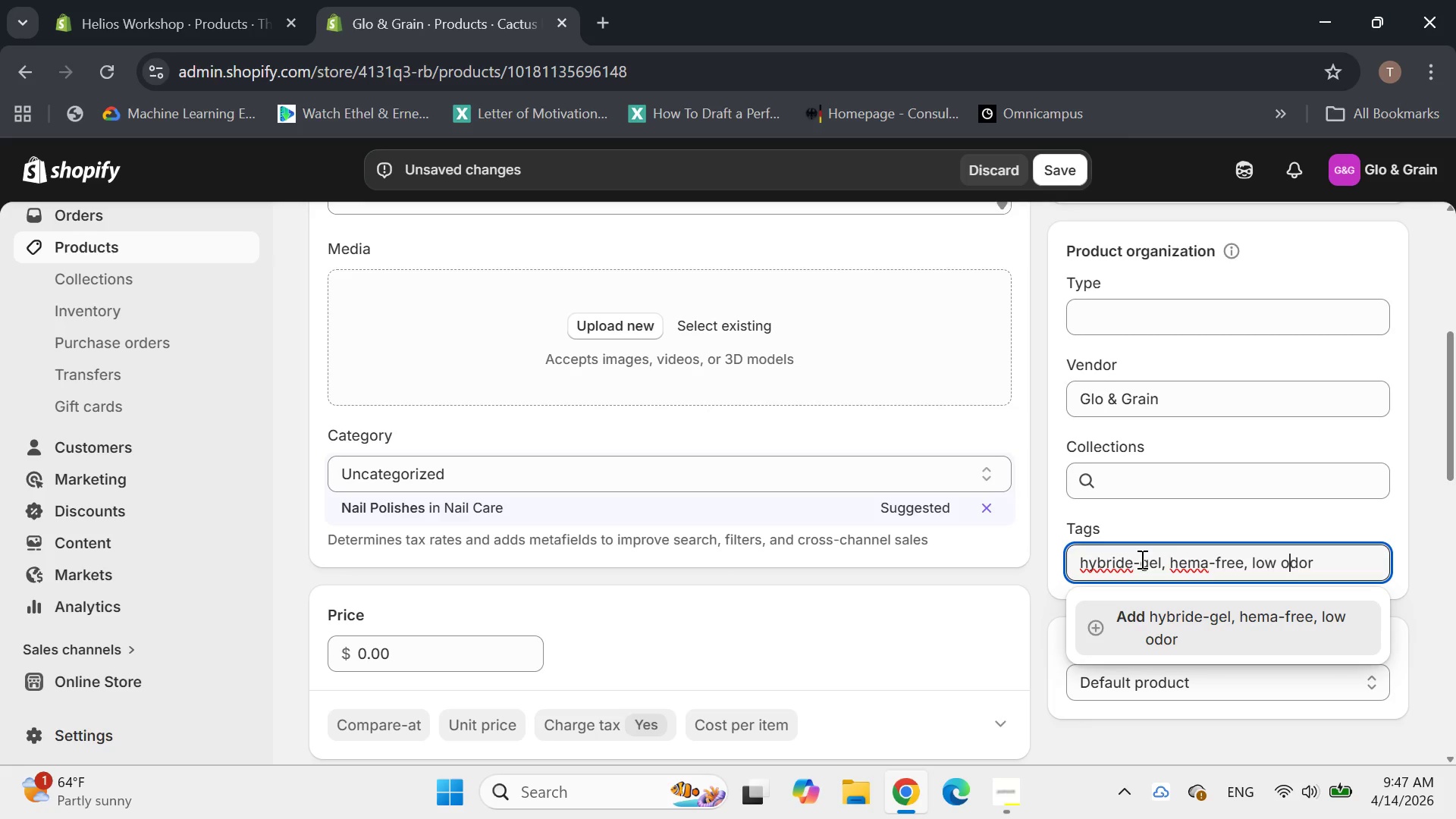 
key(ArrowLeft)
 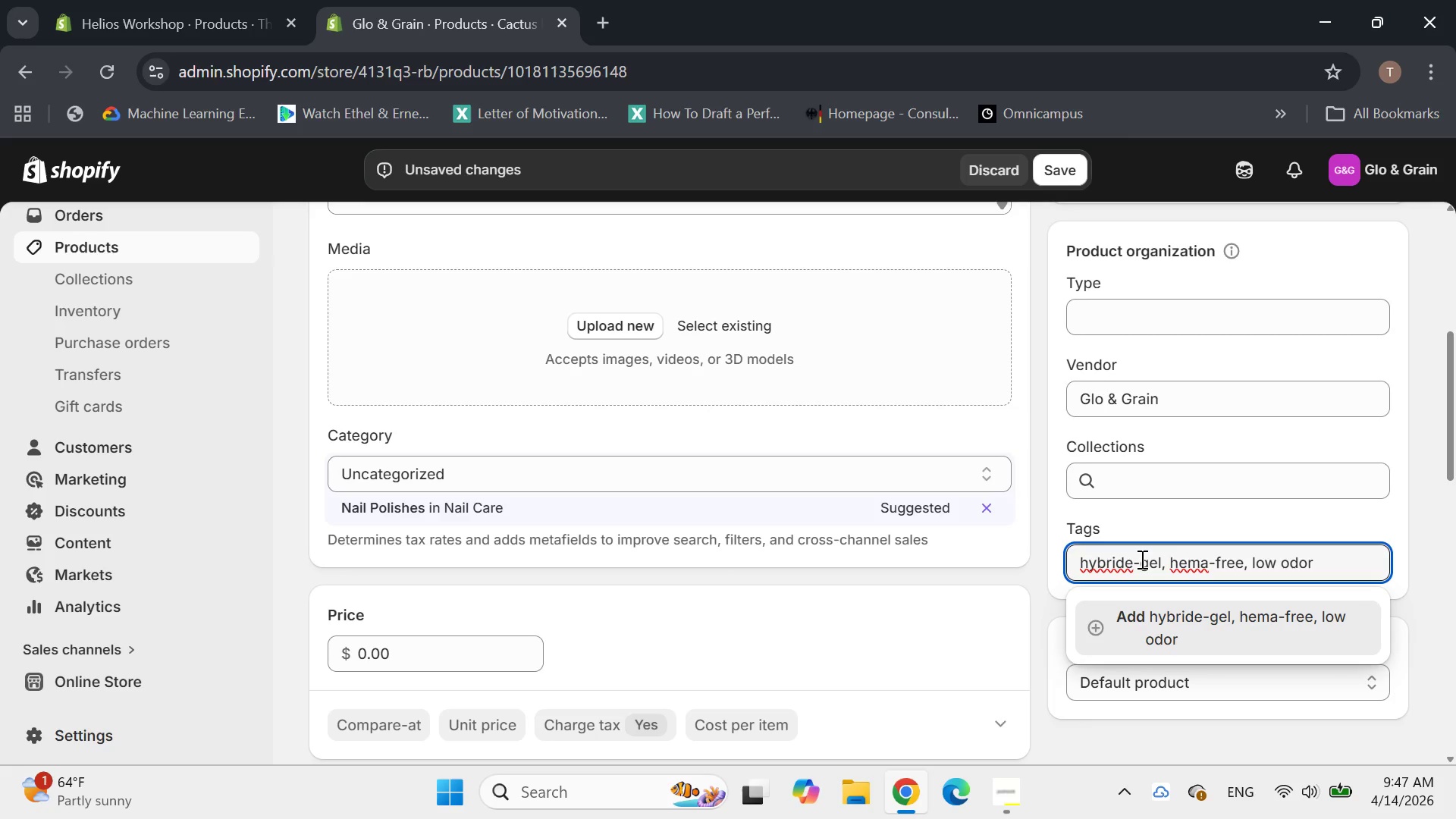 
key(Backspace)
 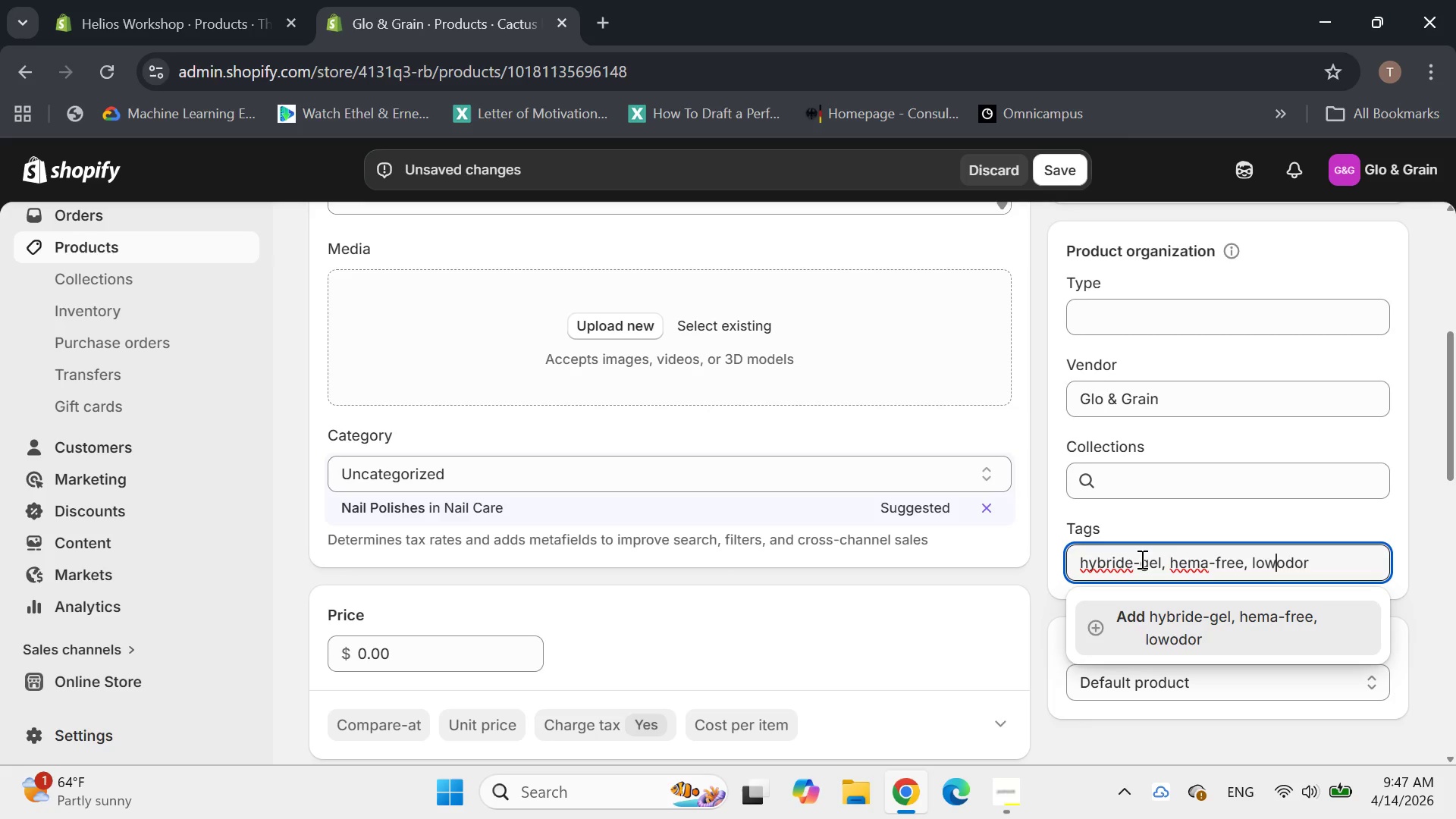 
key(Minus)
 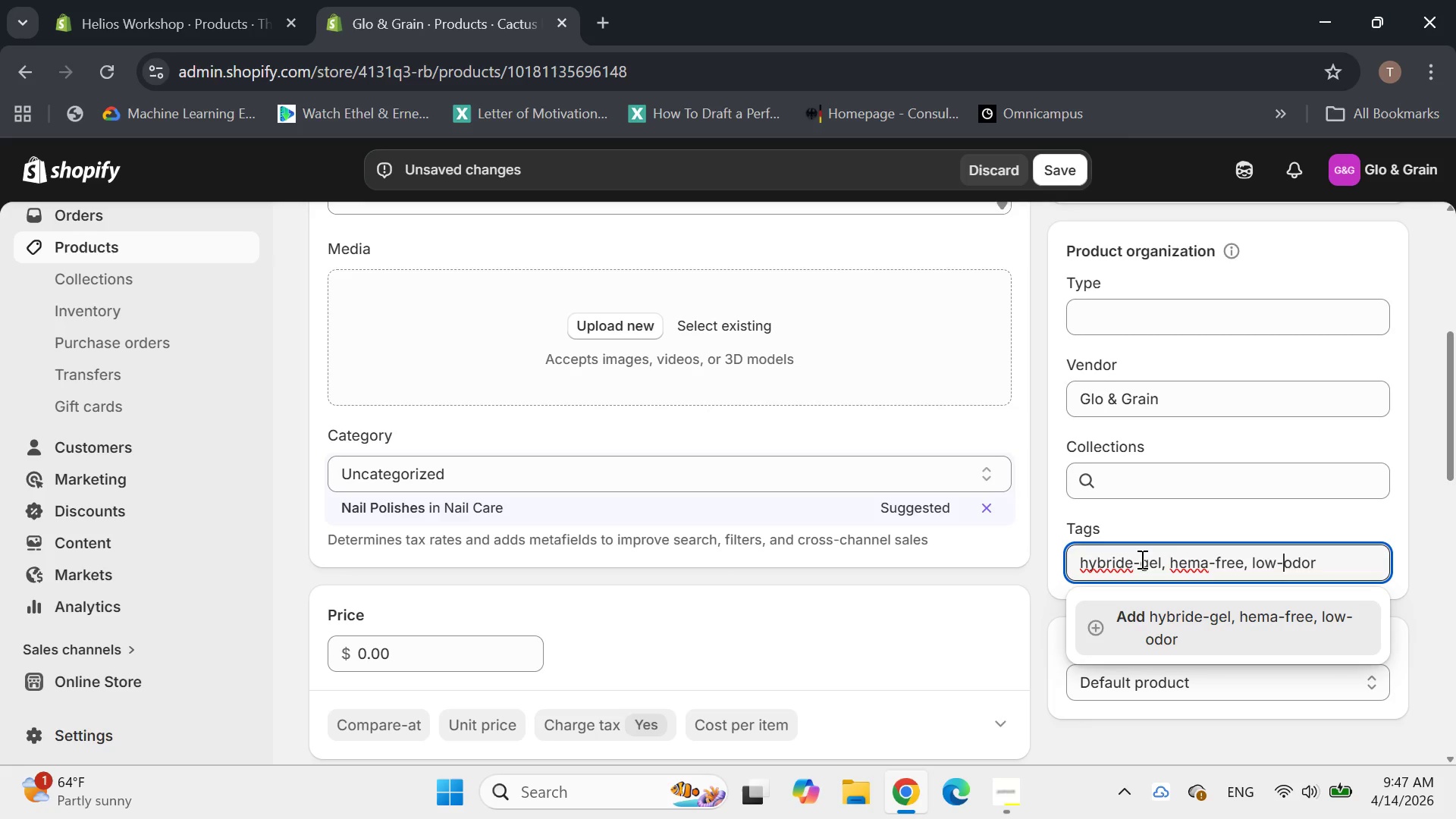 
key(ArrowRight)
 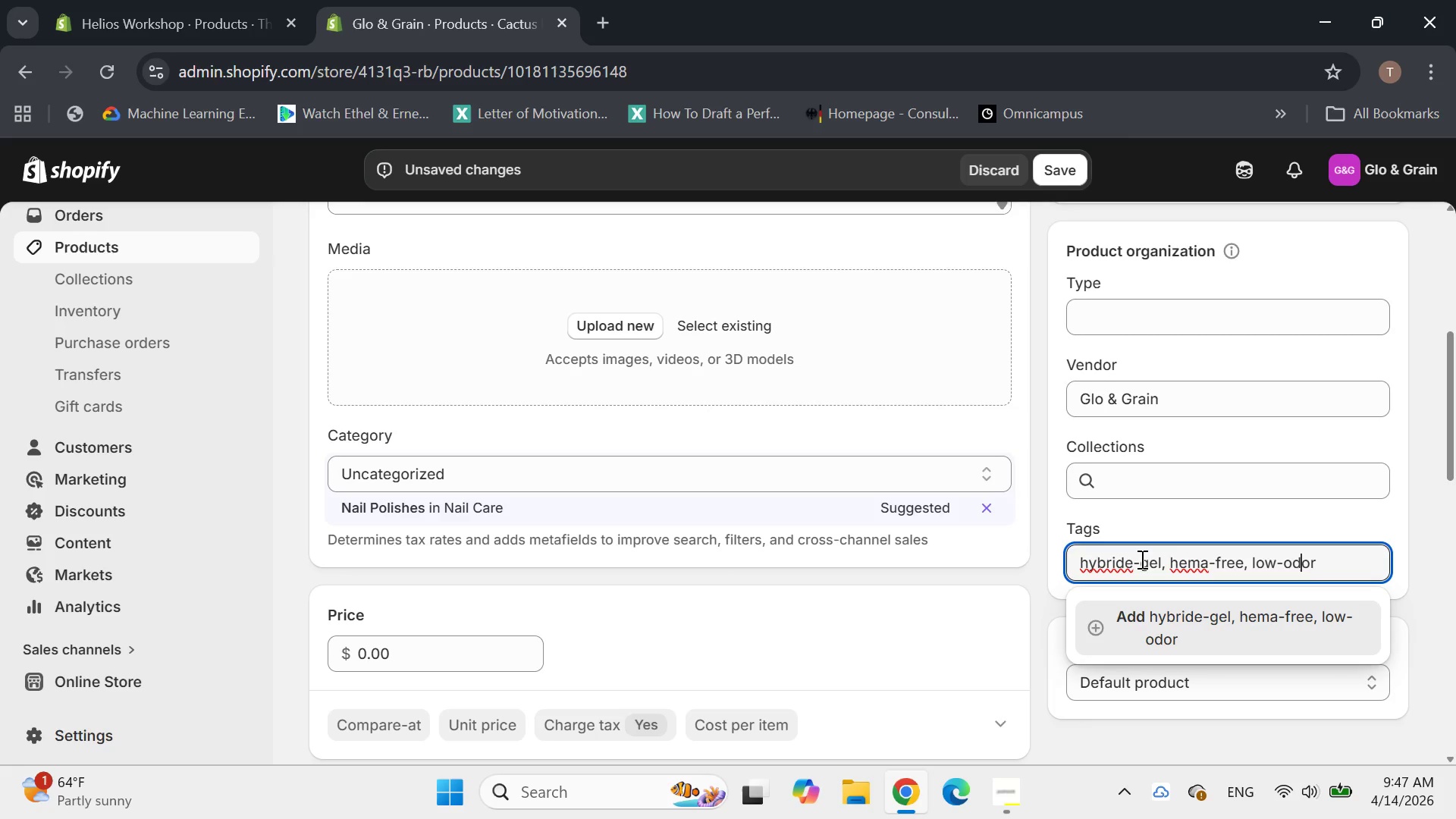 
key(ArrowRight)
 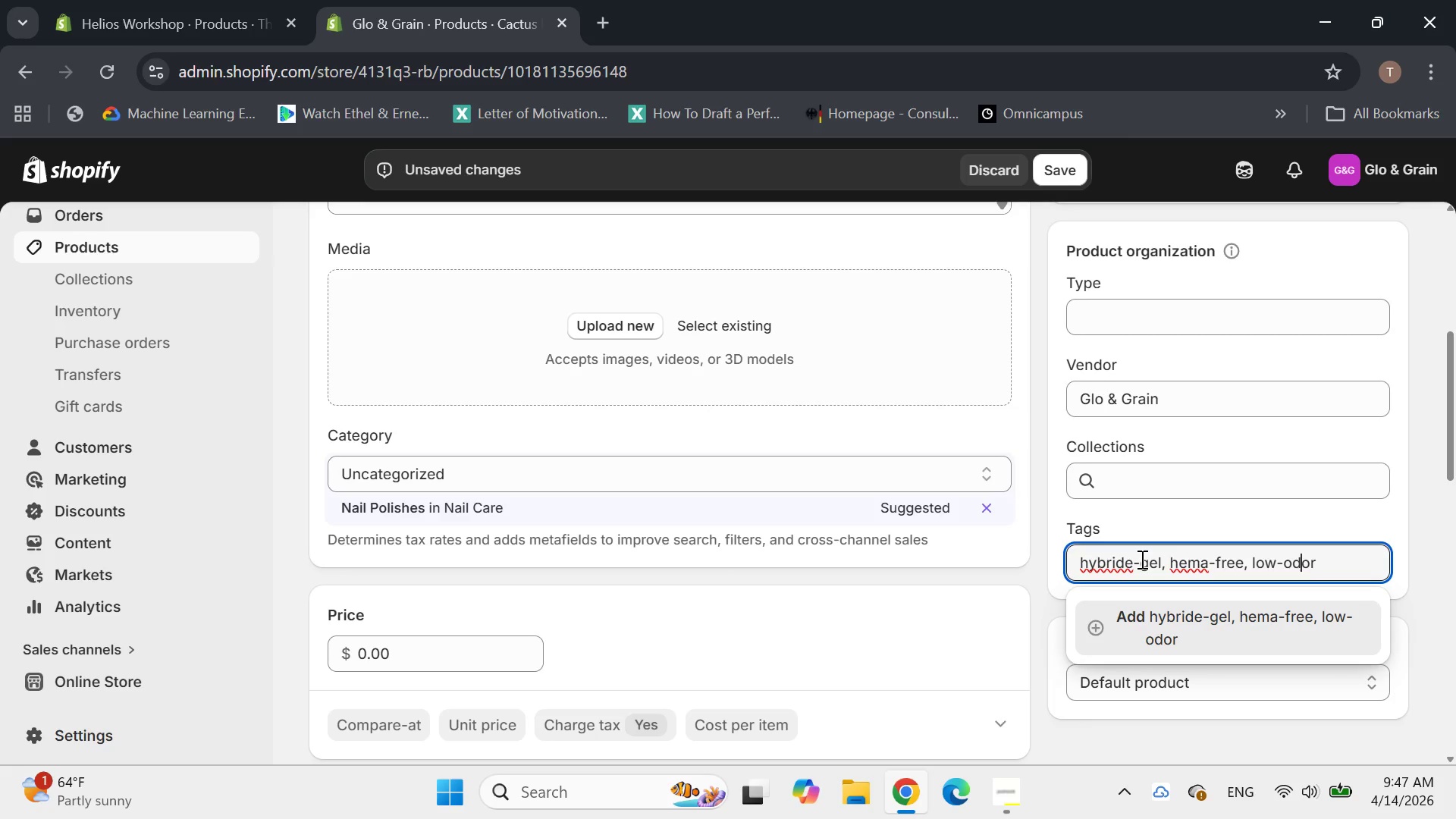 
key(ArrowRight)
 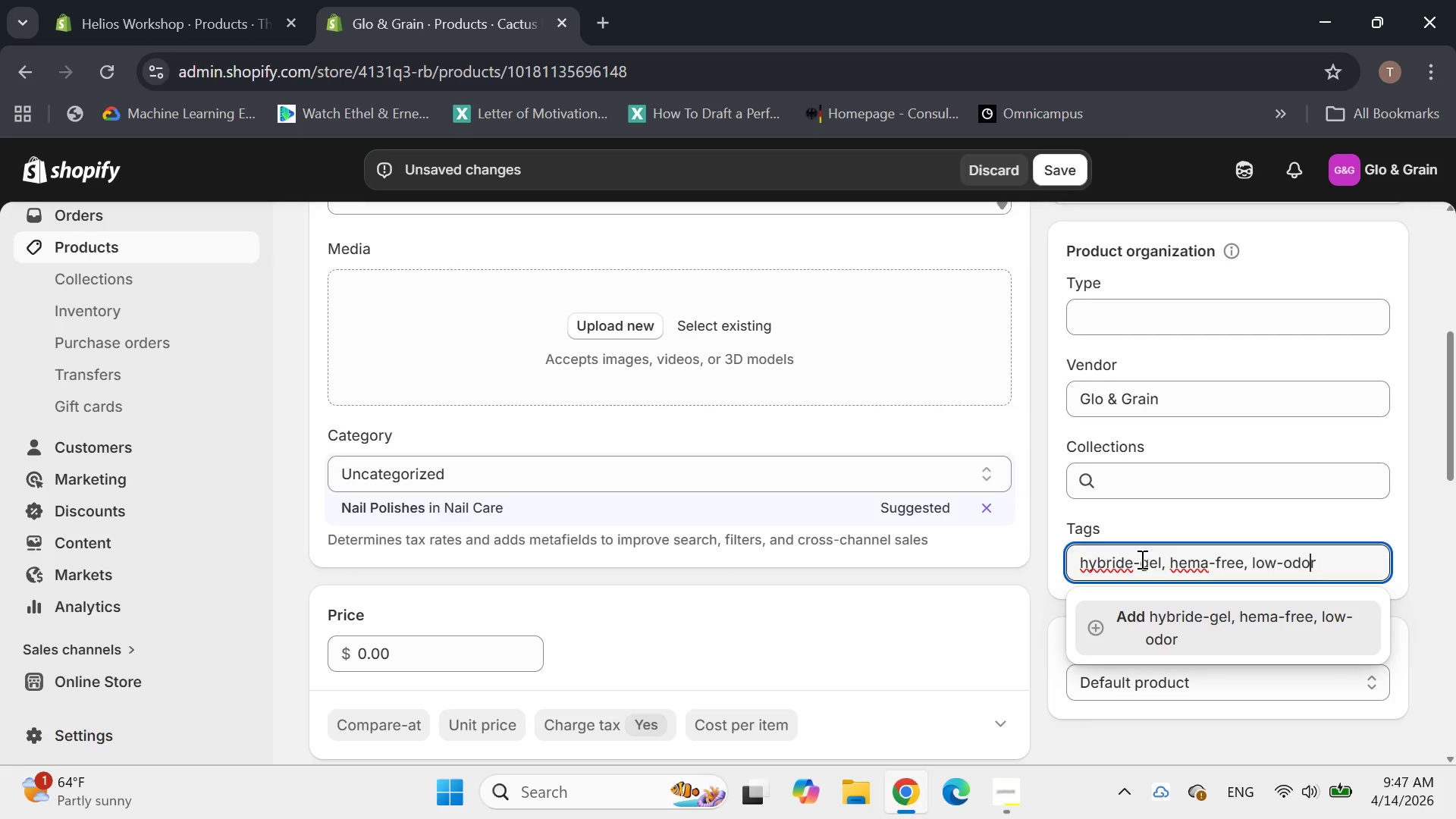 
key(ArrowRight)
 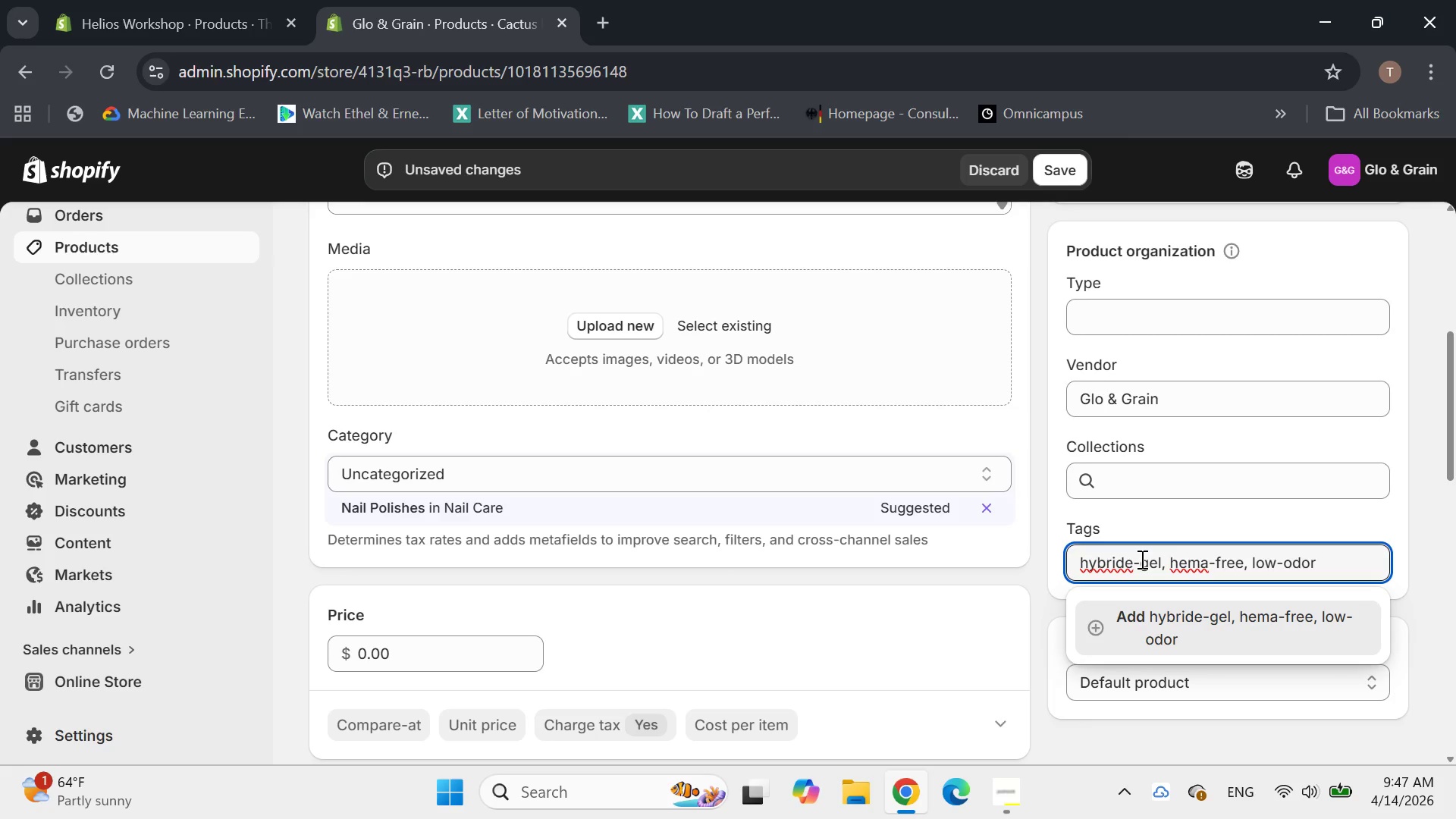 
type(, salon-grade, diy-manicure, vigan frendly)
key(Backspace)
key(Backspace)
key(Backspace)
key(Backspace)
key(Backspace)
key(Backspace)
key(Backspace)
key(Backspace)
key(Backspace)
key(Backspace)
key(Backspace)
key(Backspace)
type(egan-friendly, luxury-nails,green)
 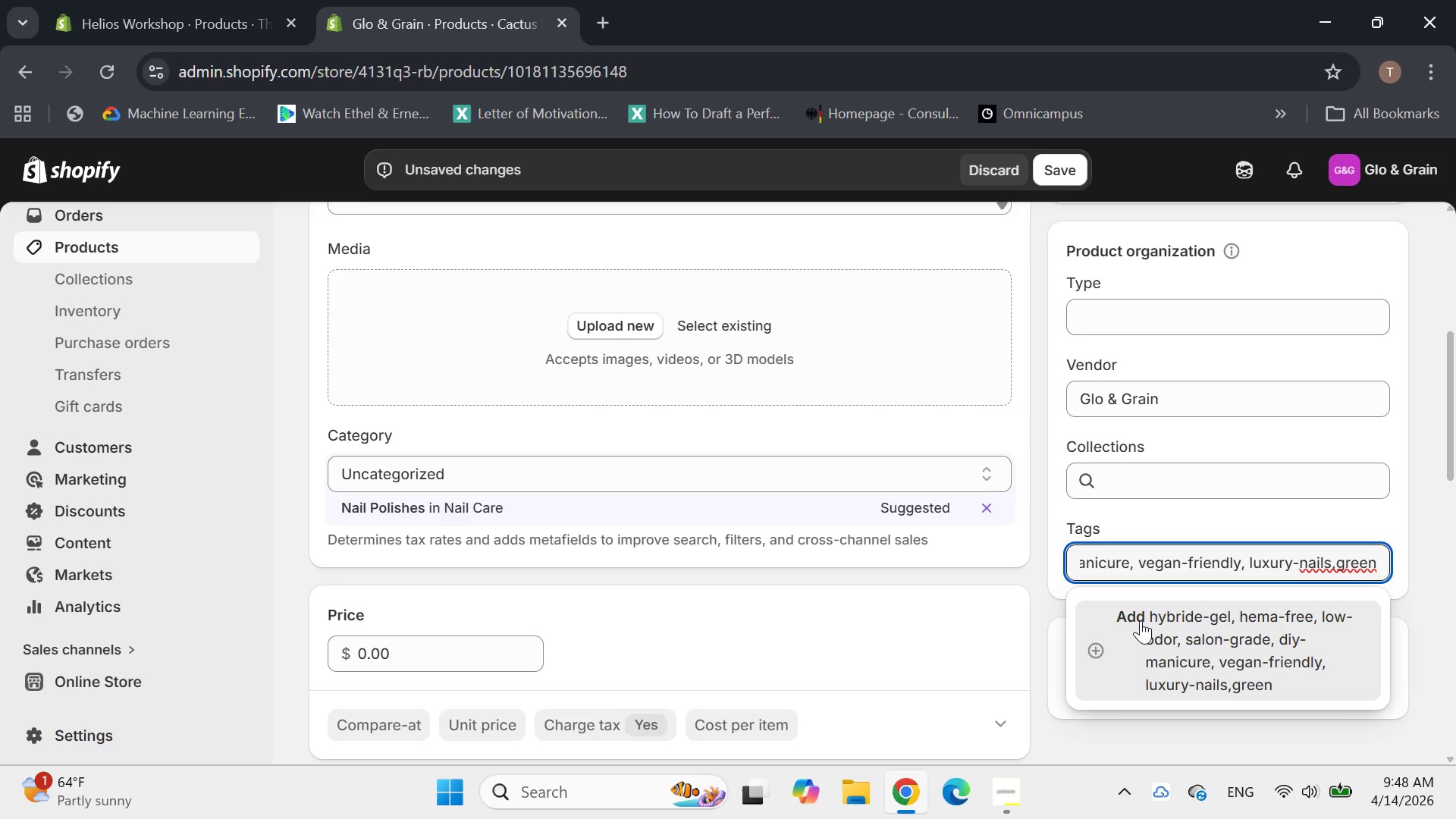 
wait(5.11)
 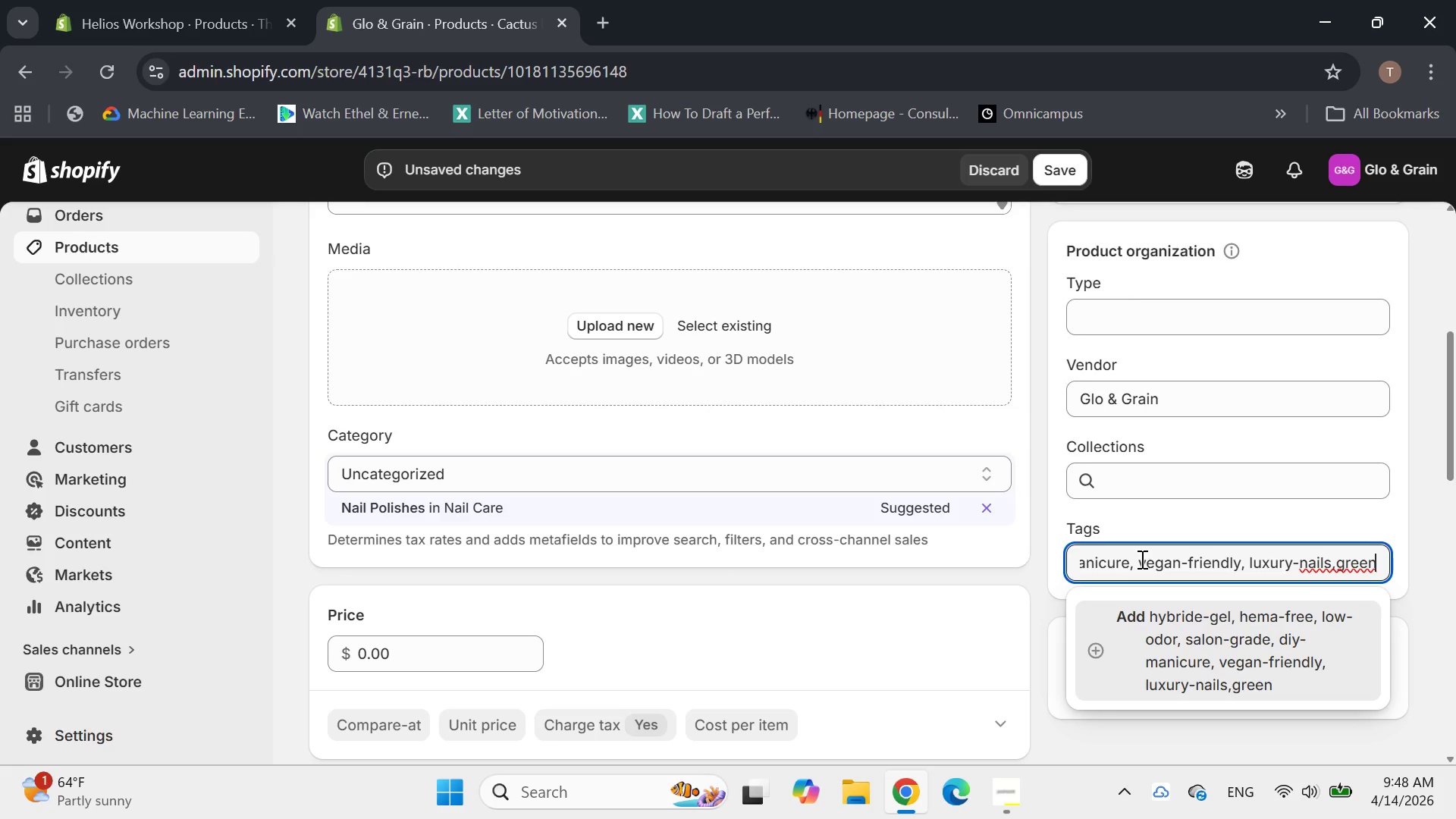 
key(Enter)
 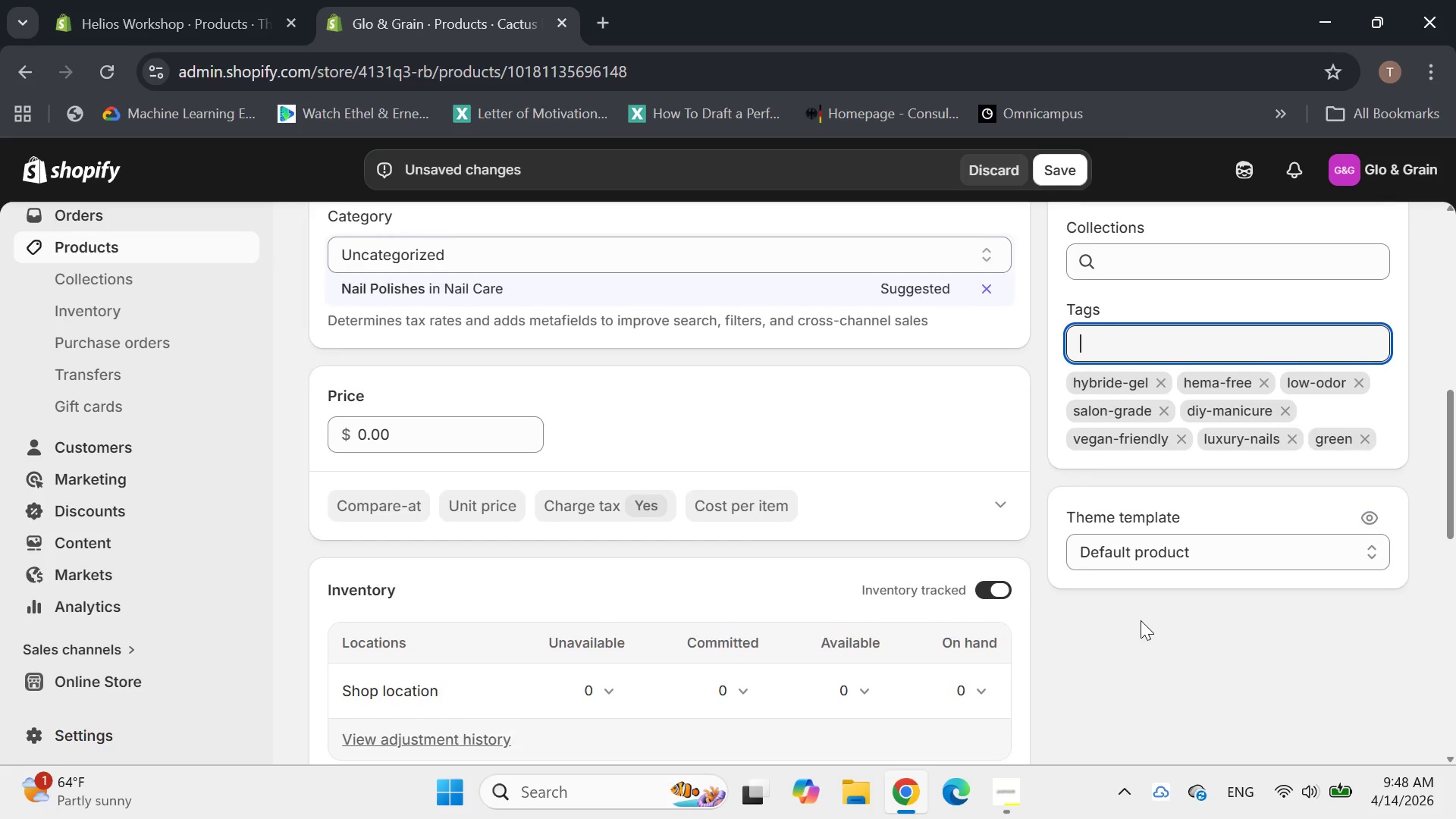 
left_click([1056, 580])
 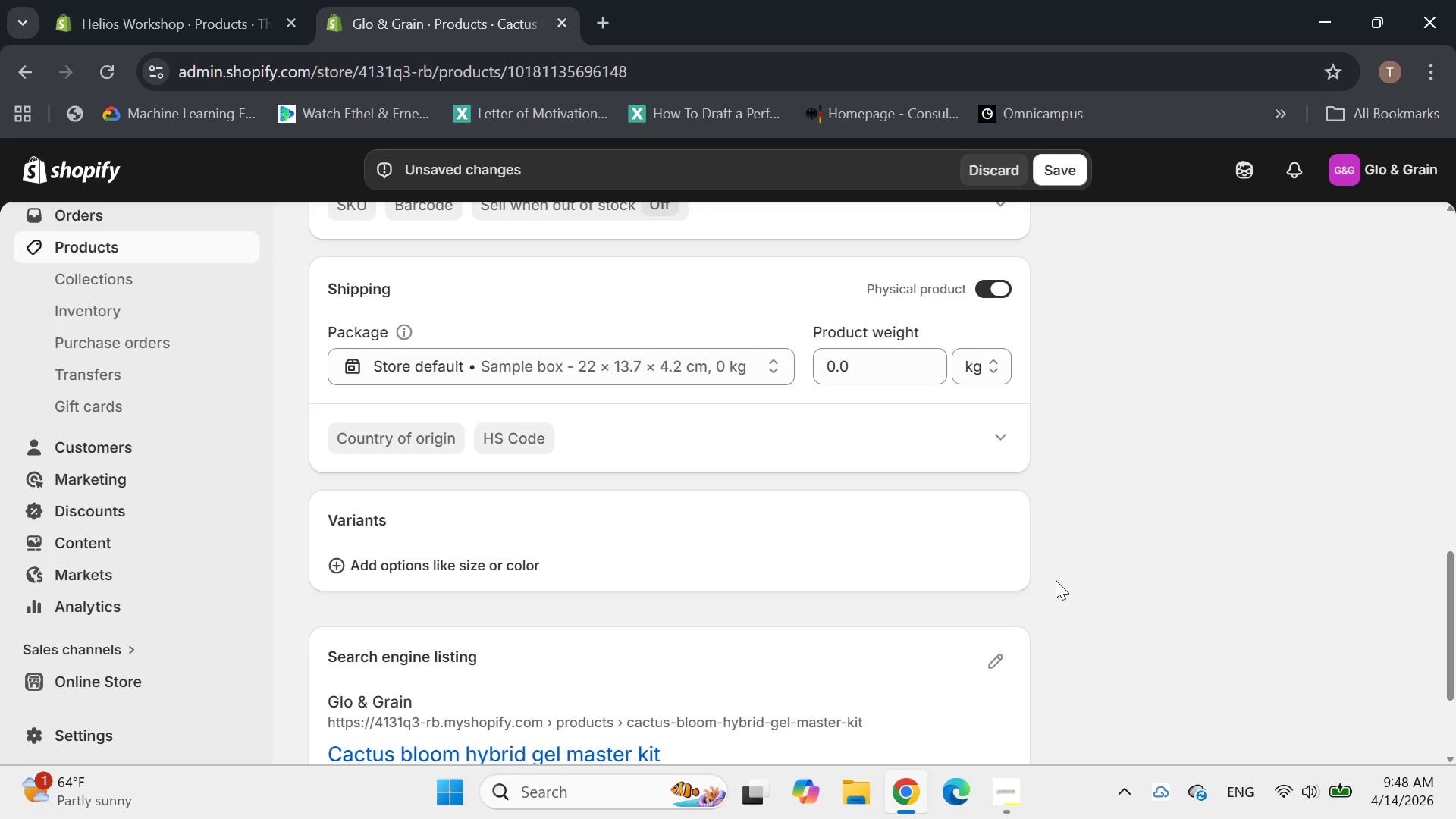 
wait(10.41)
 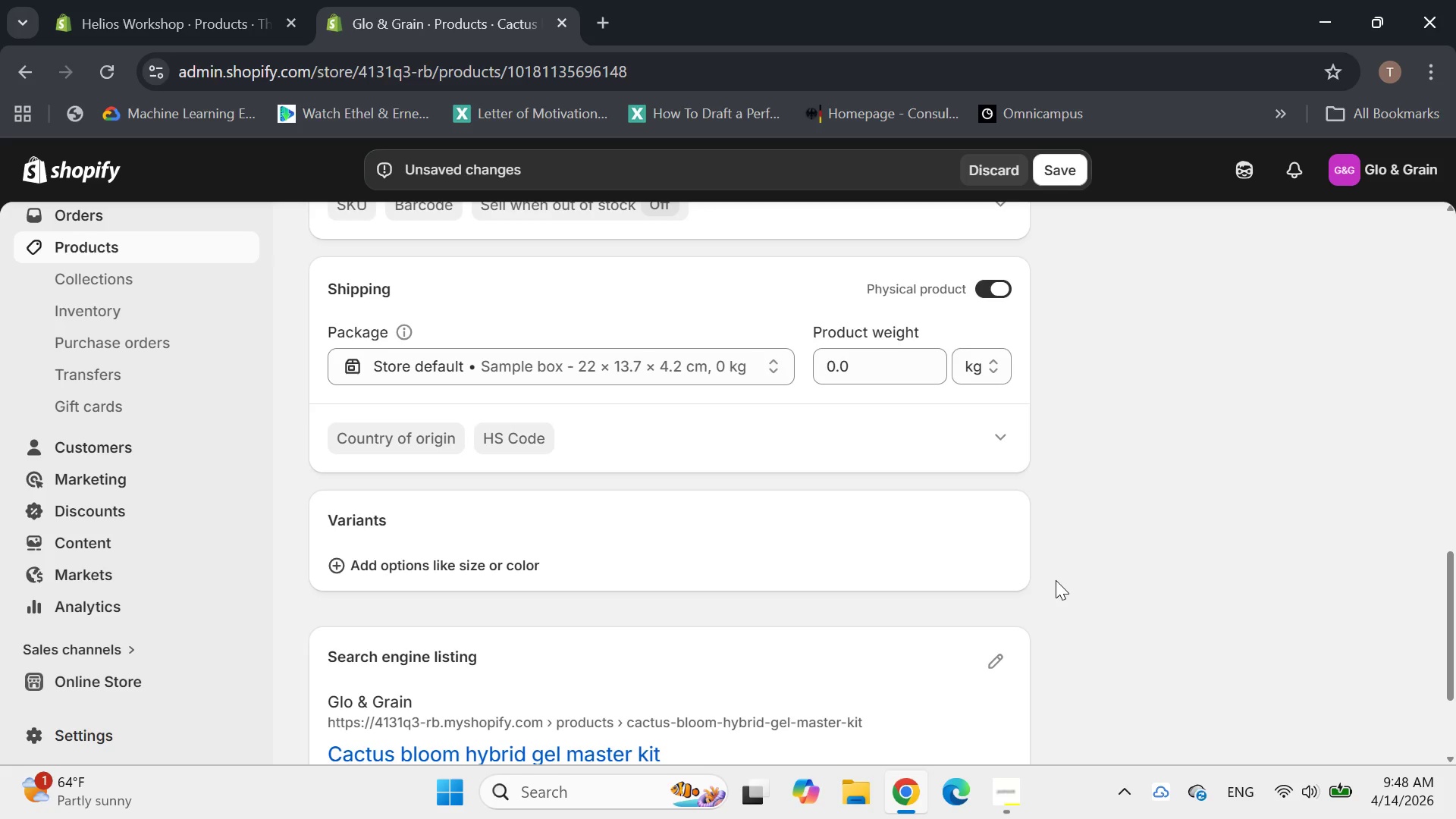 
left_click([418, 713])
 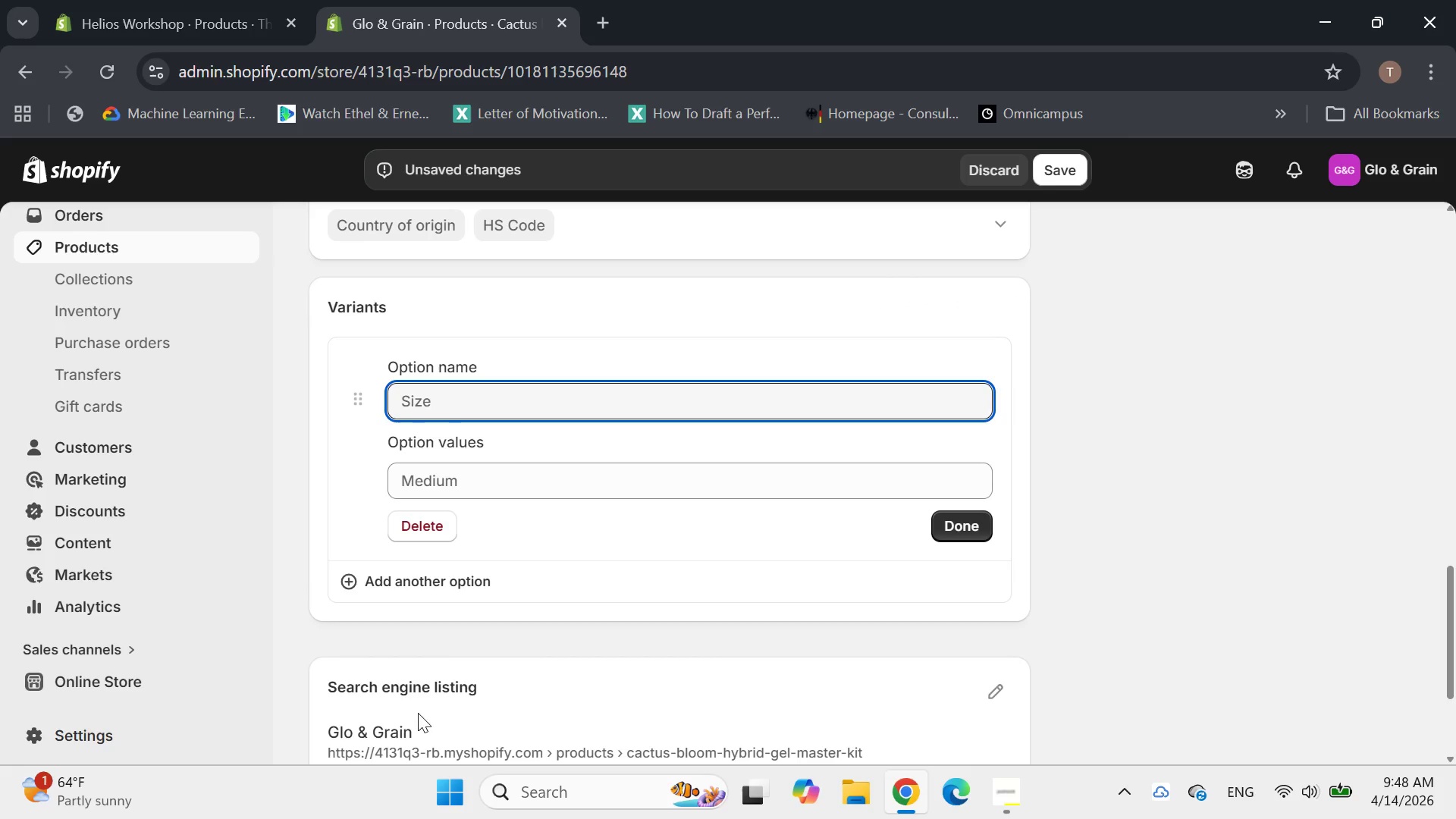 
left_click([443, 400])
 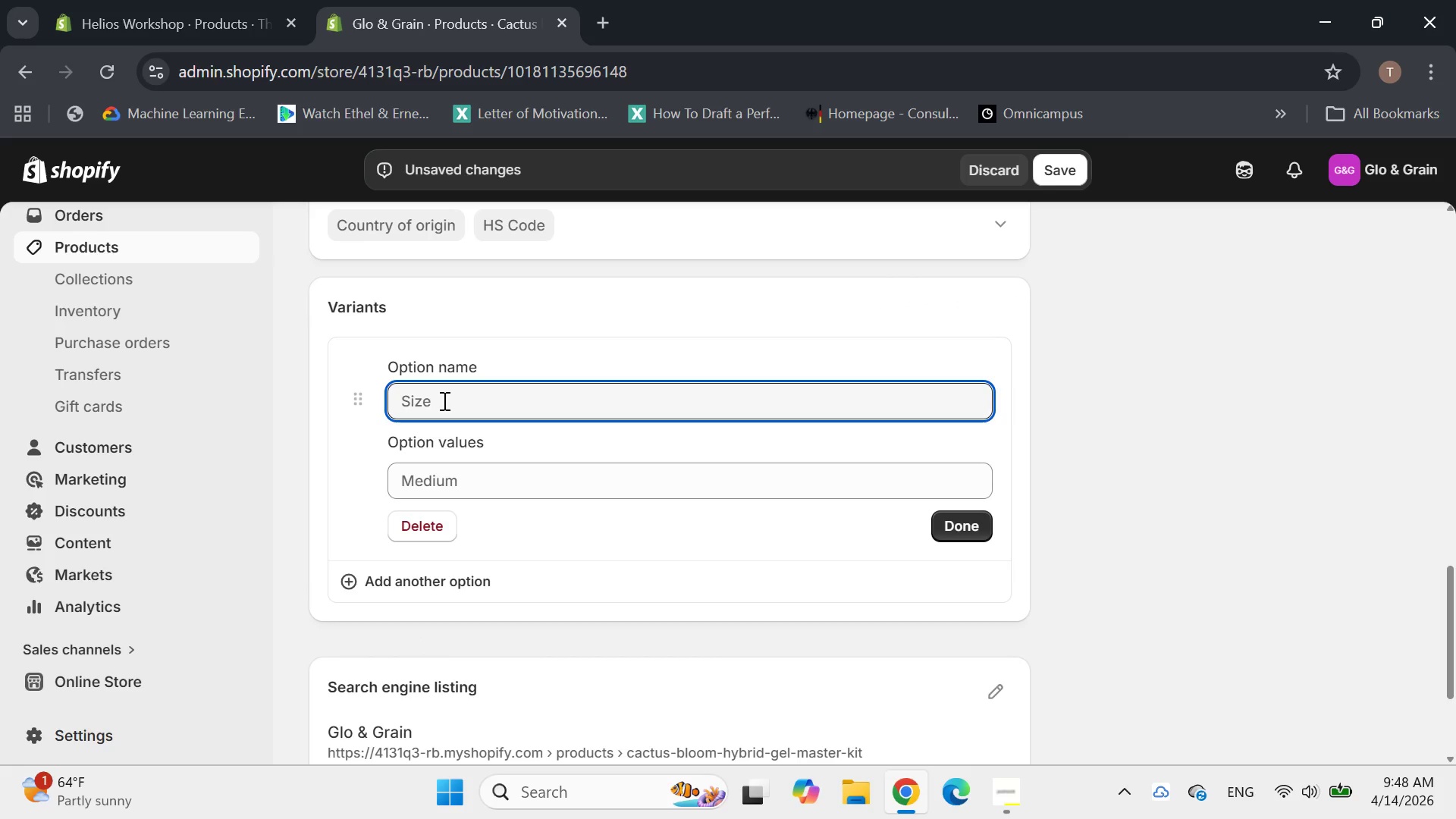 
type(Lamp Inclution )
 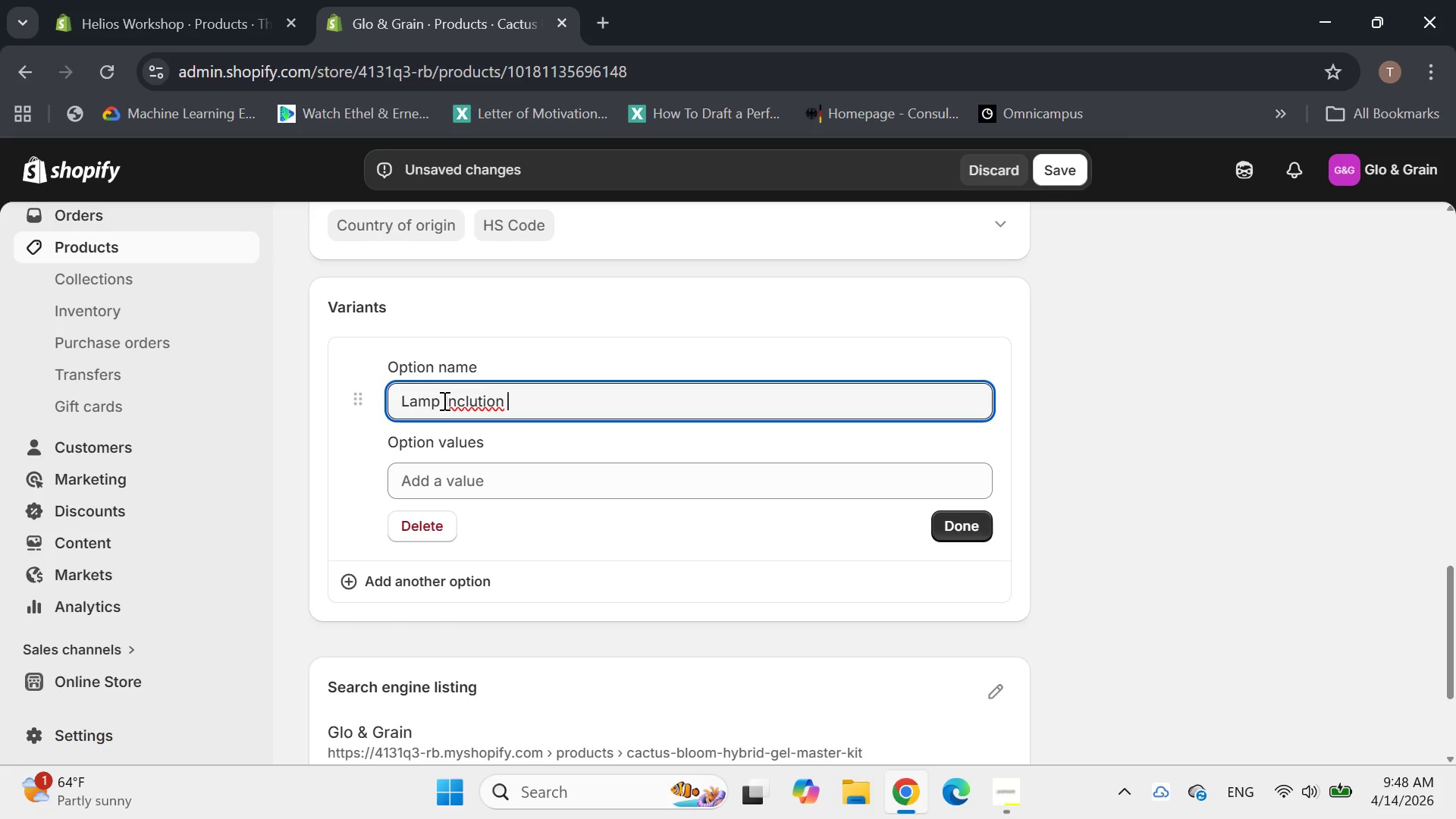 
left_click_drag(start_coordinate=[470, 399], to_coordinate=[480, 401])
 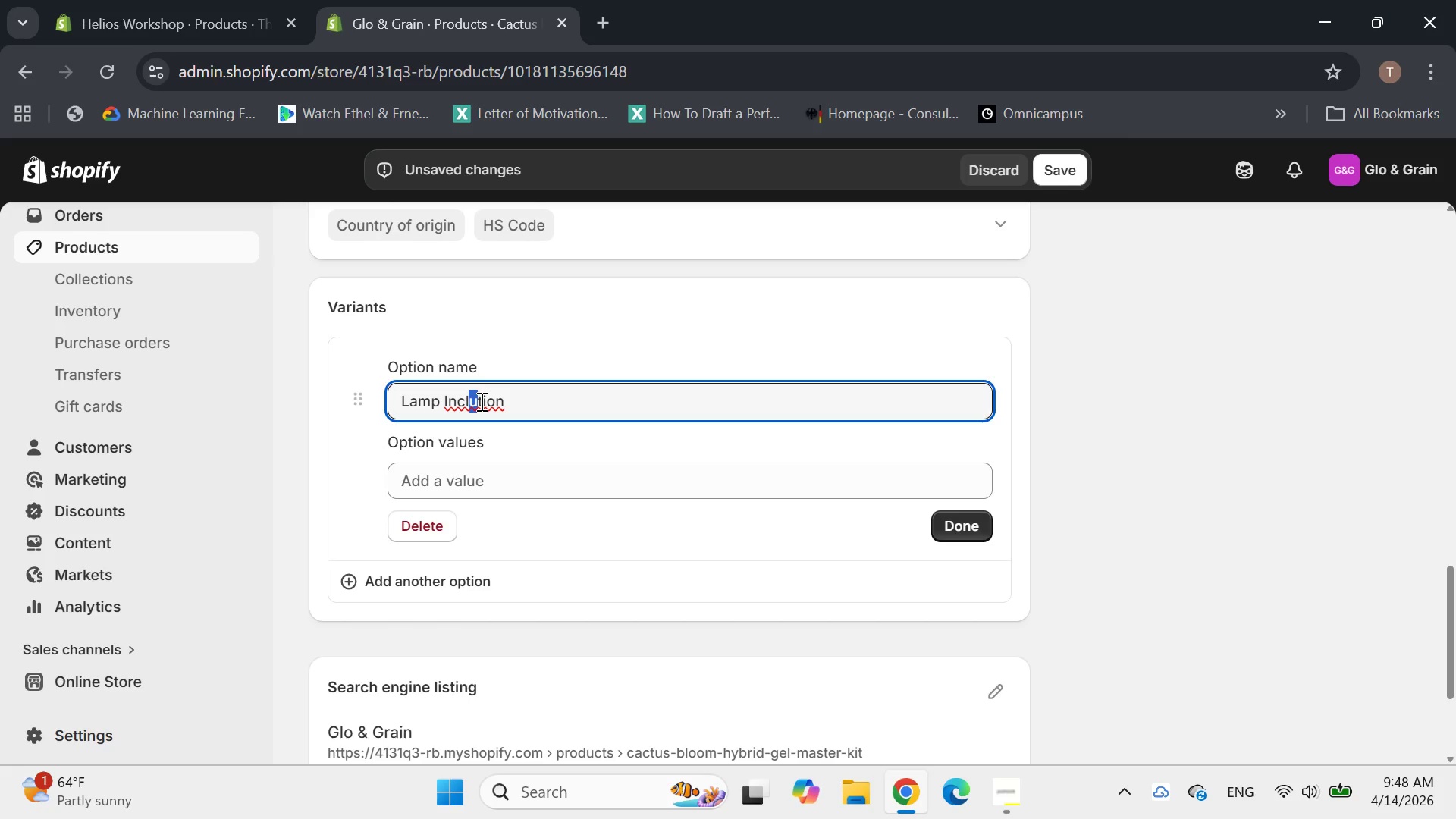 
left_click([480, 401])
 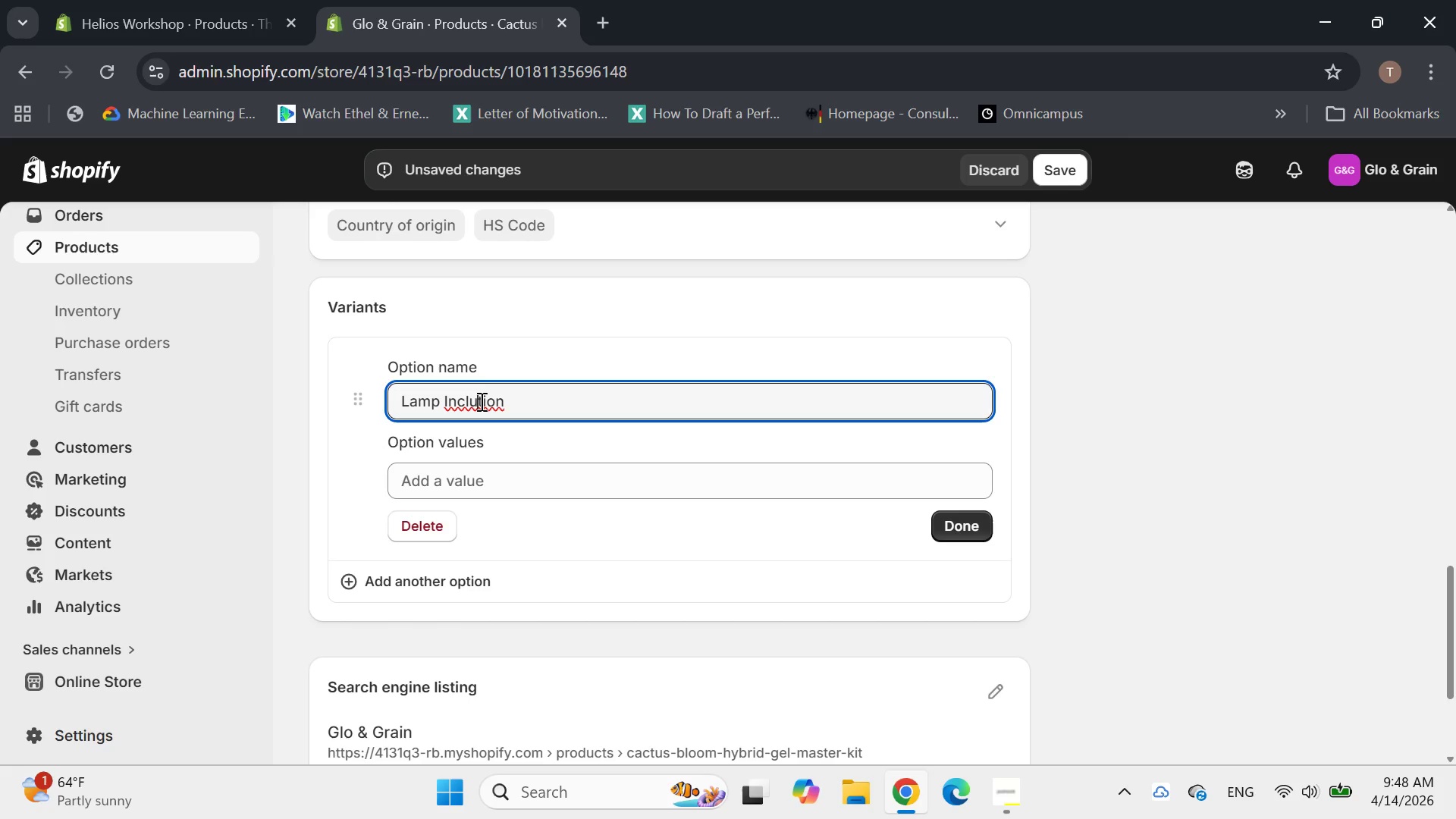 
left_click([480, 401])
 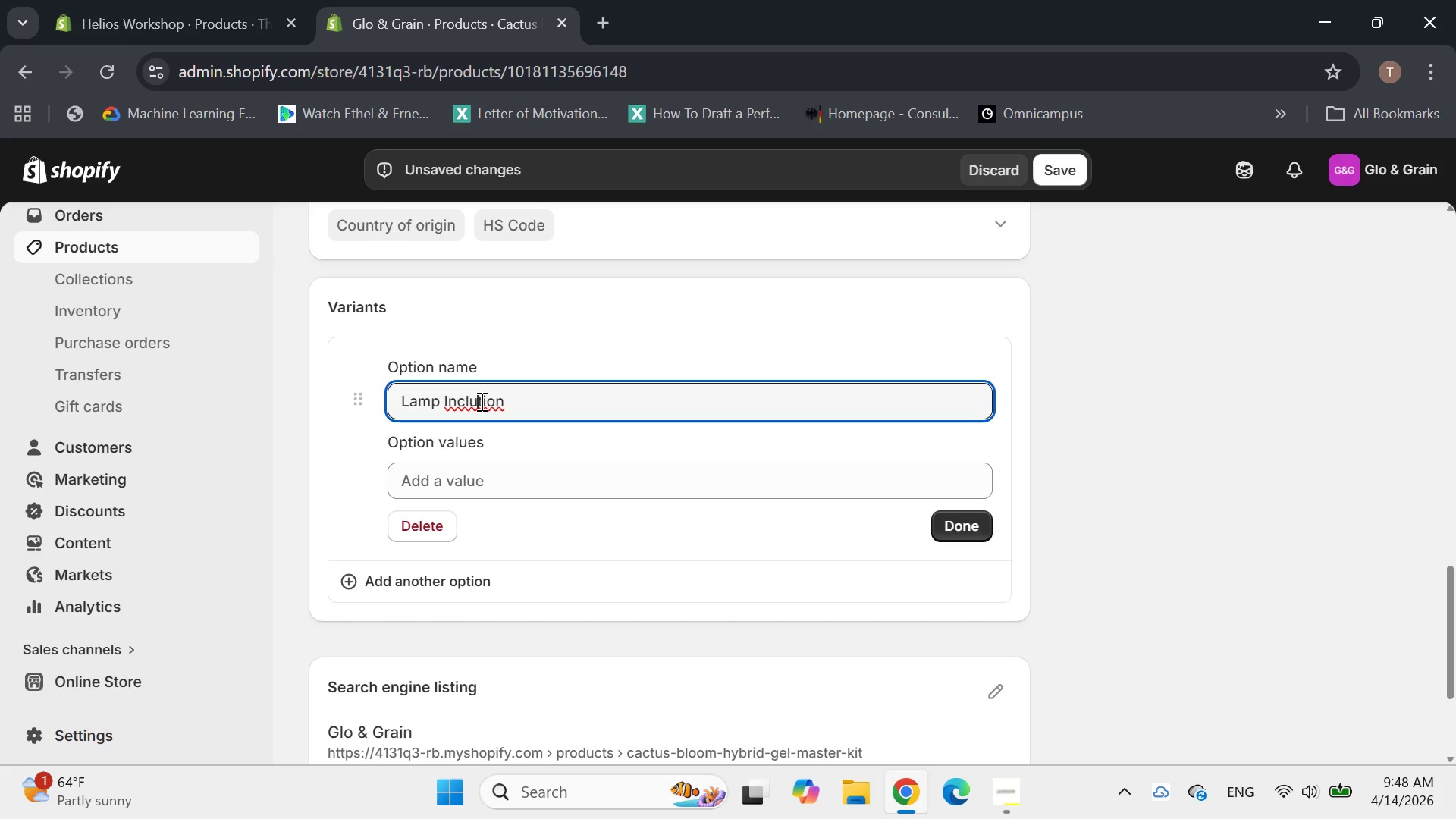 
key(Delete)
 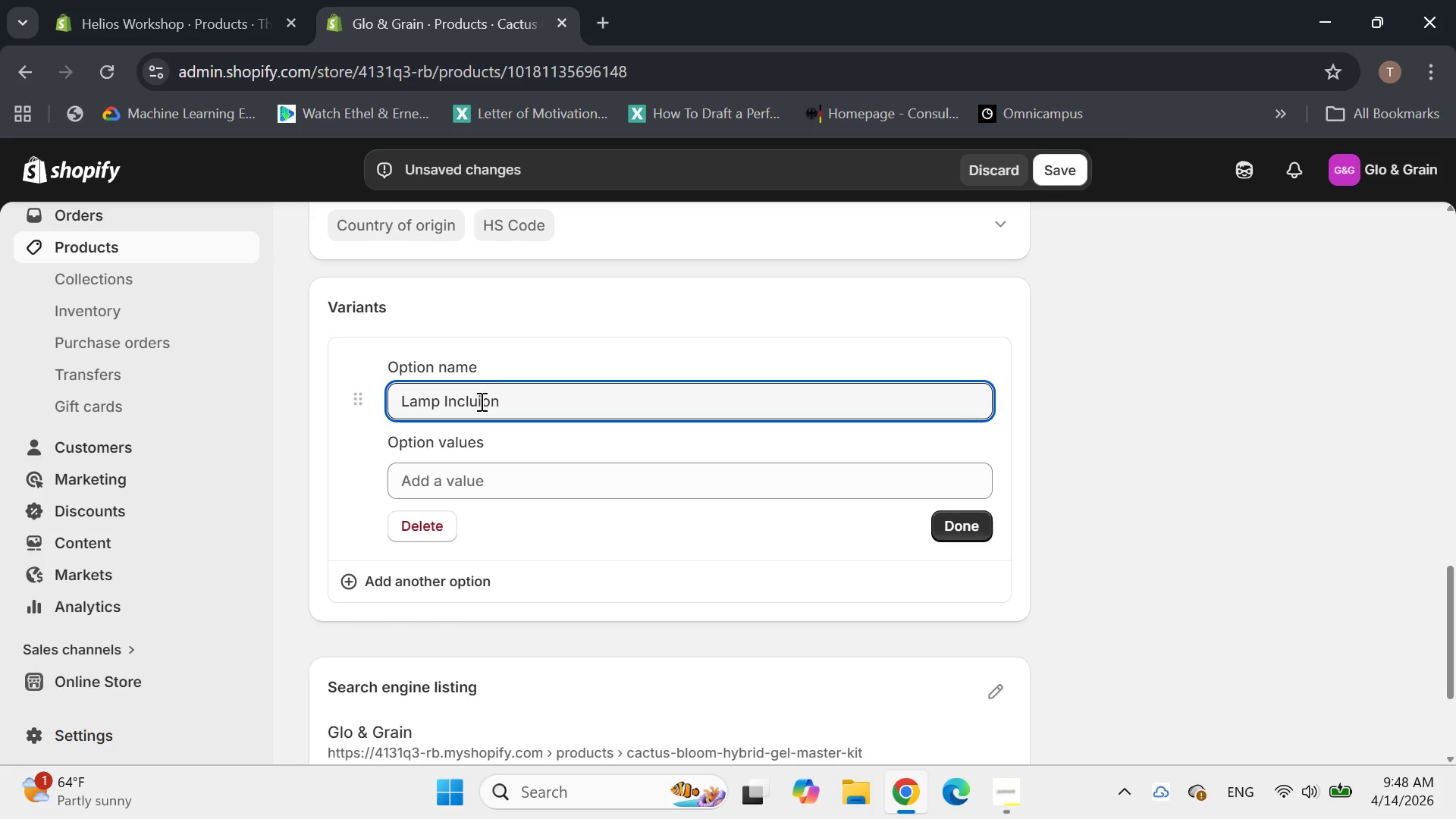 
key(S)
 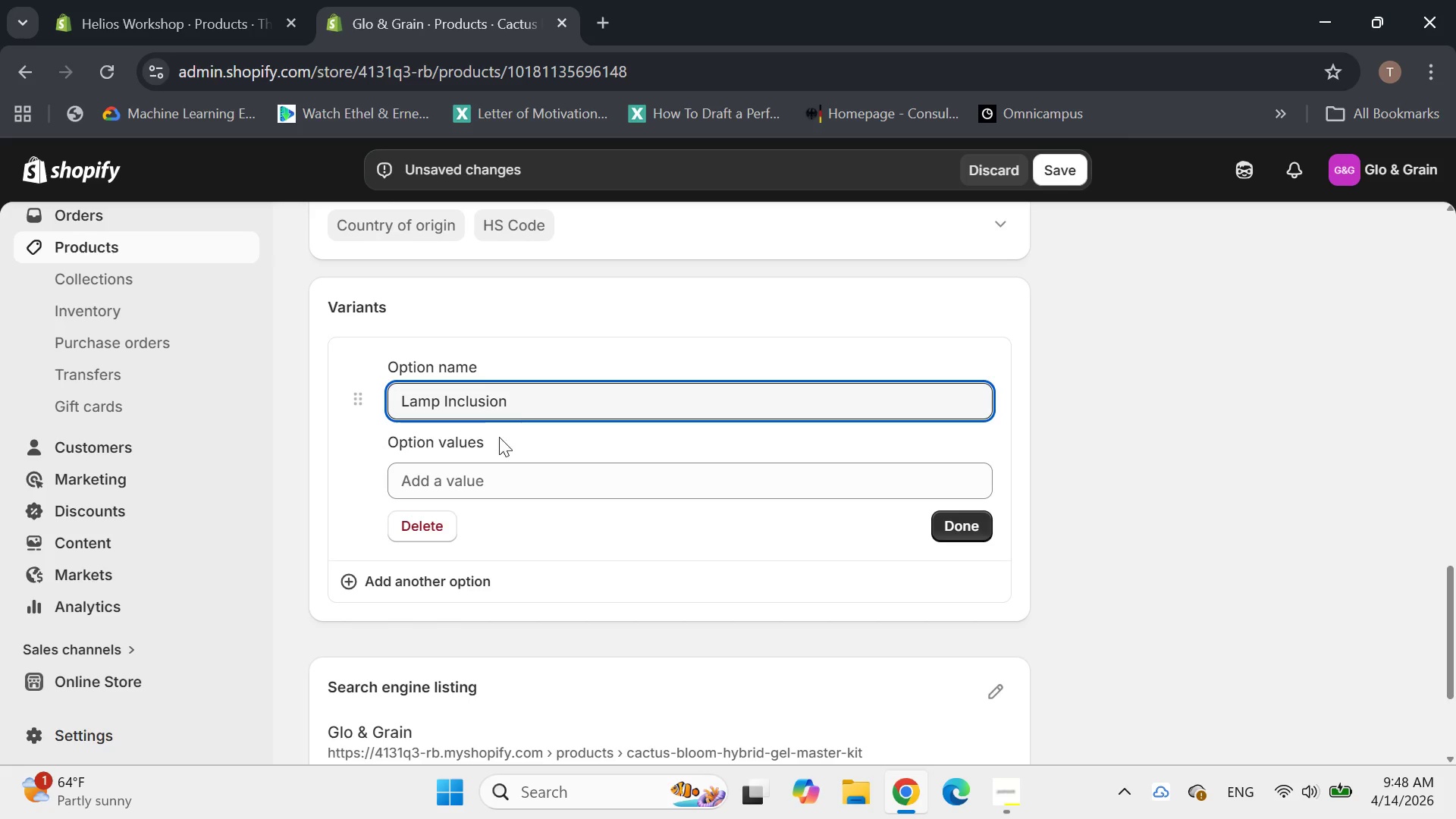 
left_click([497, 470])
 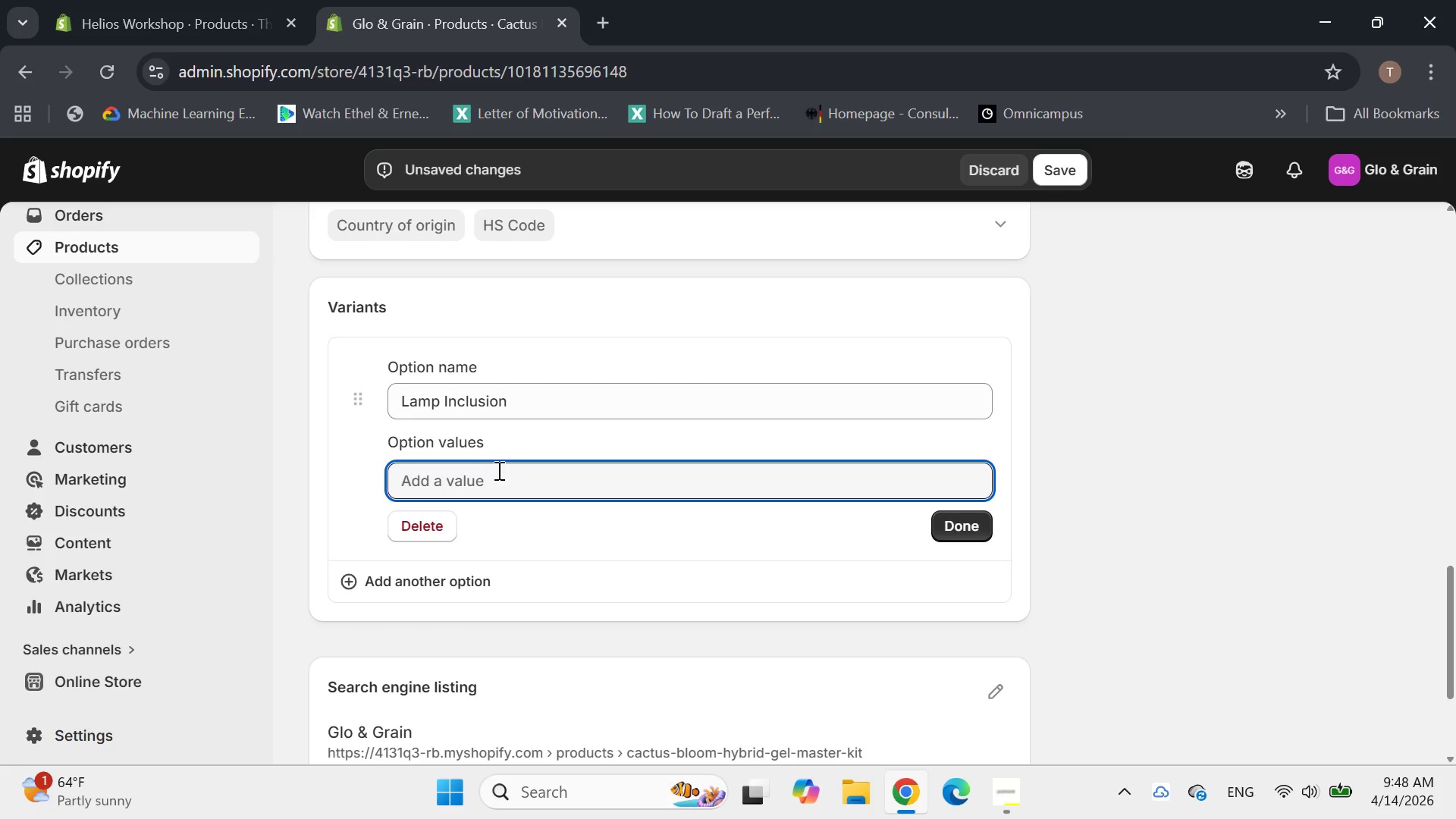 
hold_key(key=ShiftLeft, duration=0.64)
 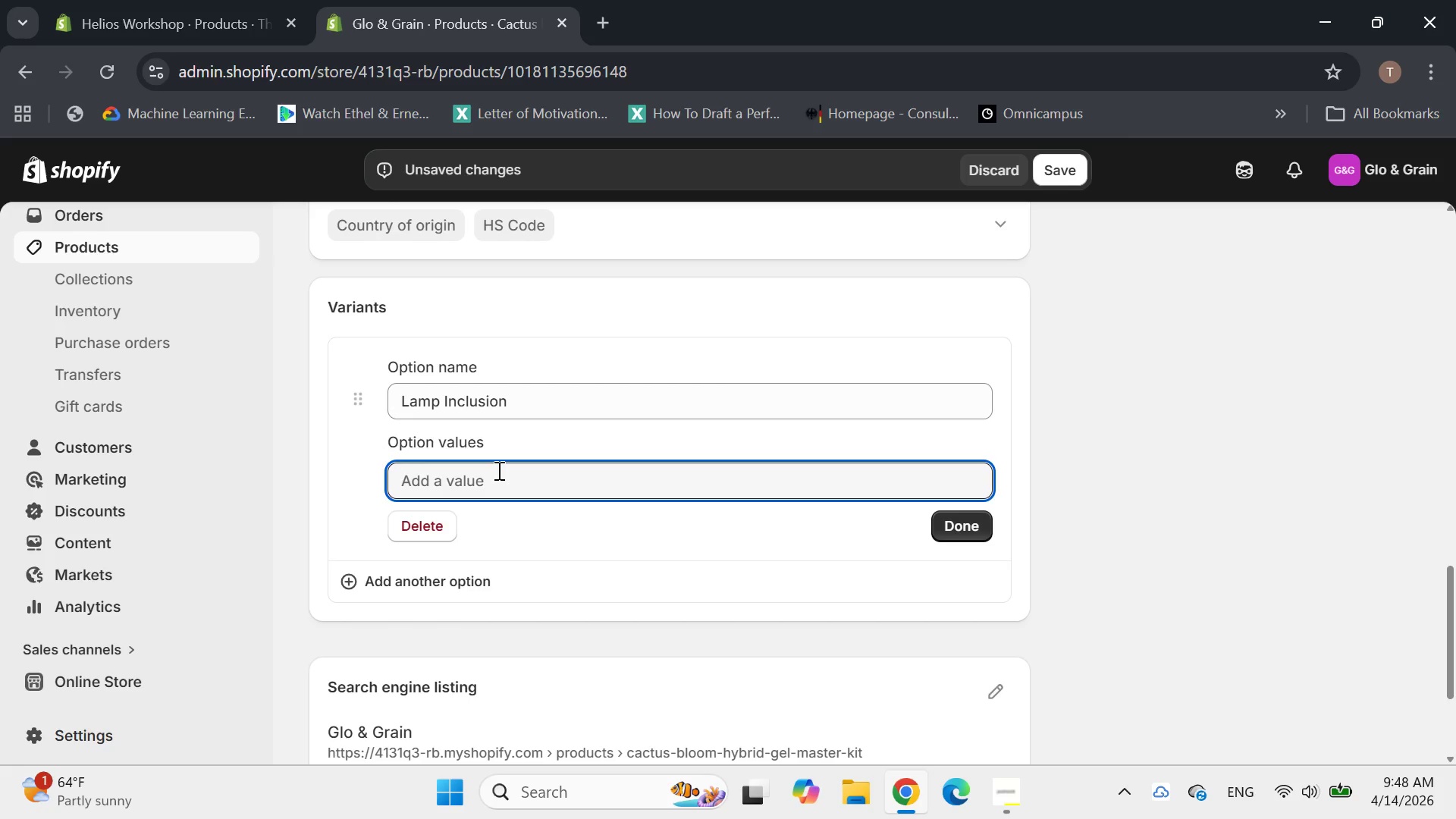 
type(NO Lamp)
 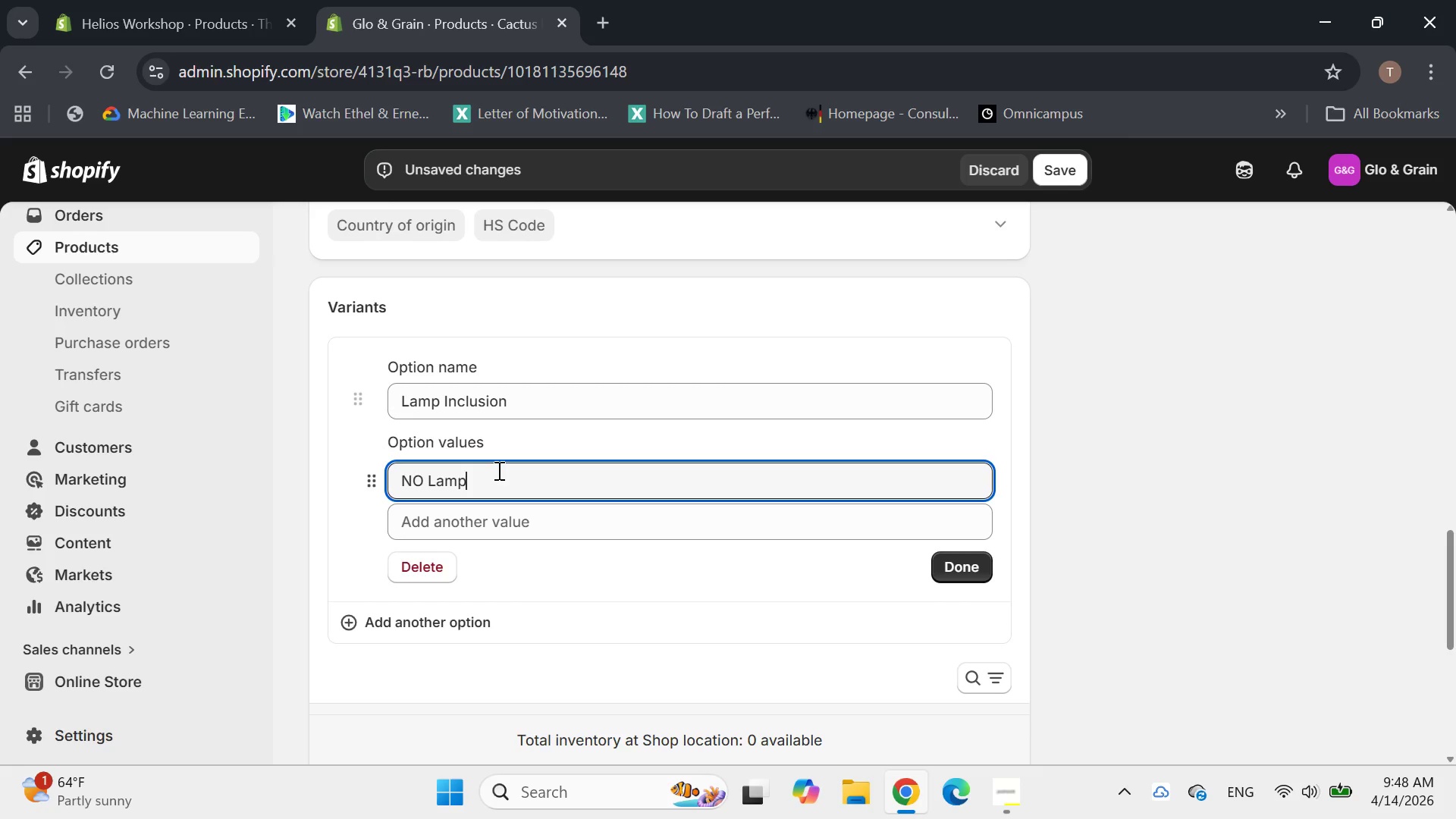 
left_click([497, 470])
 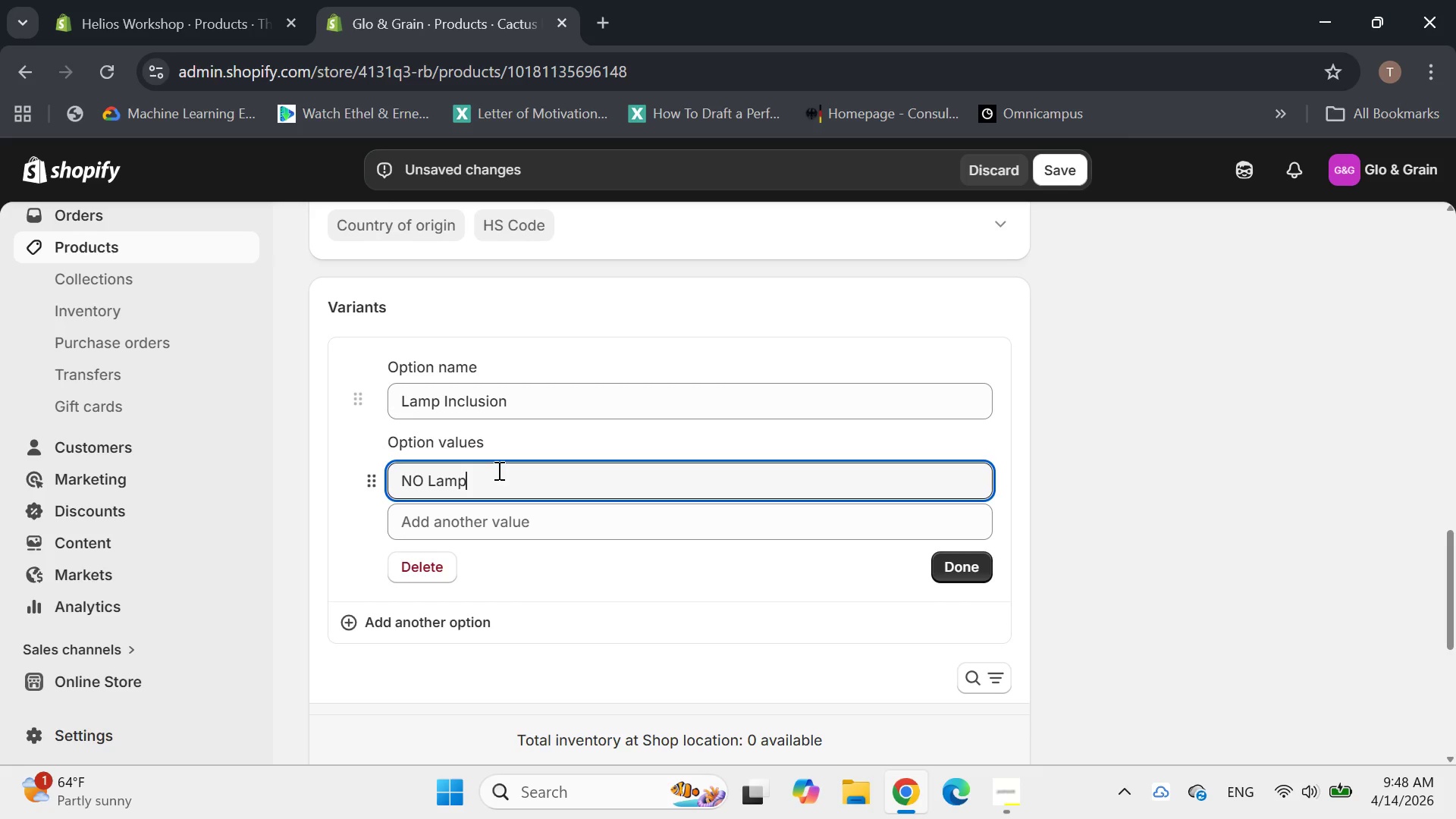 
key(Enter)
 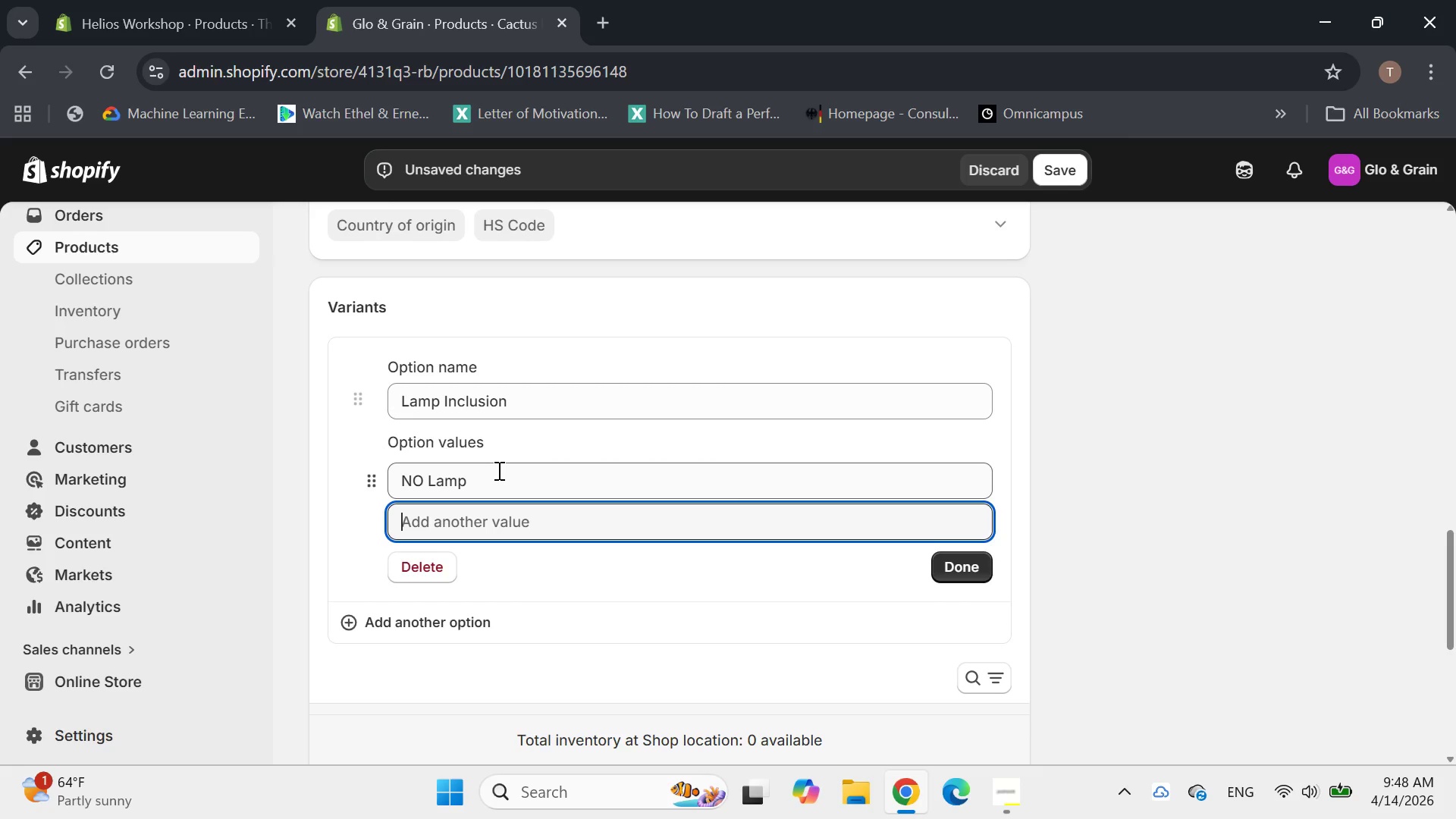 
type(UV?L)
key(Backspace)
key(Backspace)
type(/l)
key(Backspace)
type(LED Travel MIni)
key(Backspace)
key(Backspace)
key(Backspace)
type(n)
key(Backspace)
type(ini)
 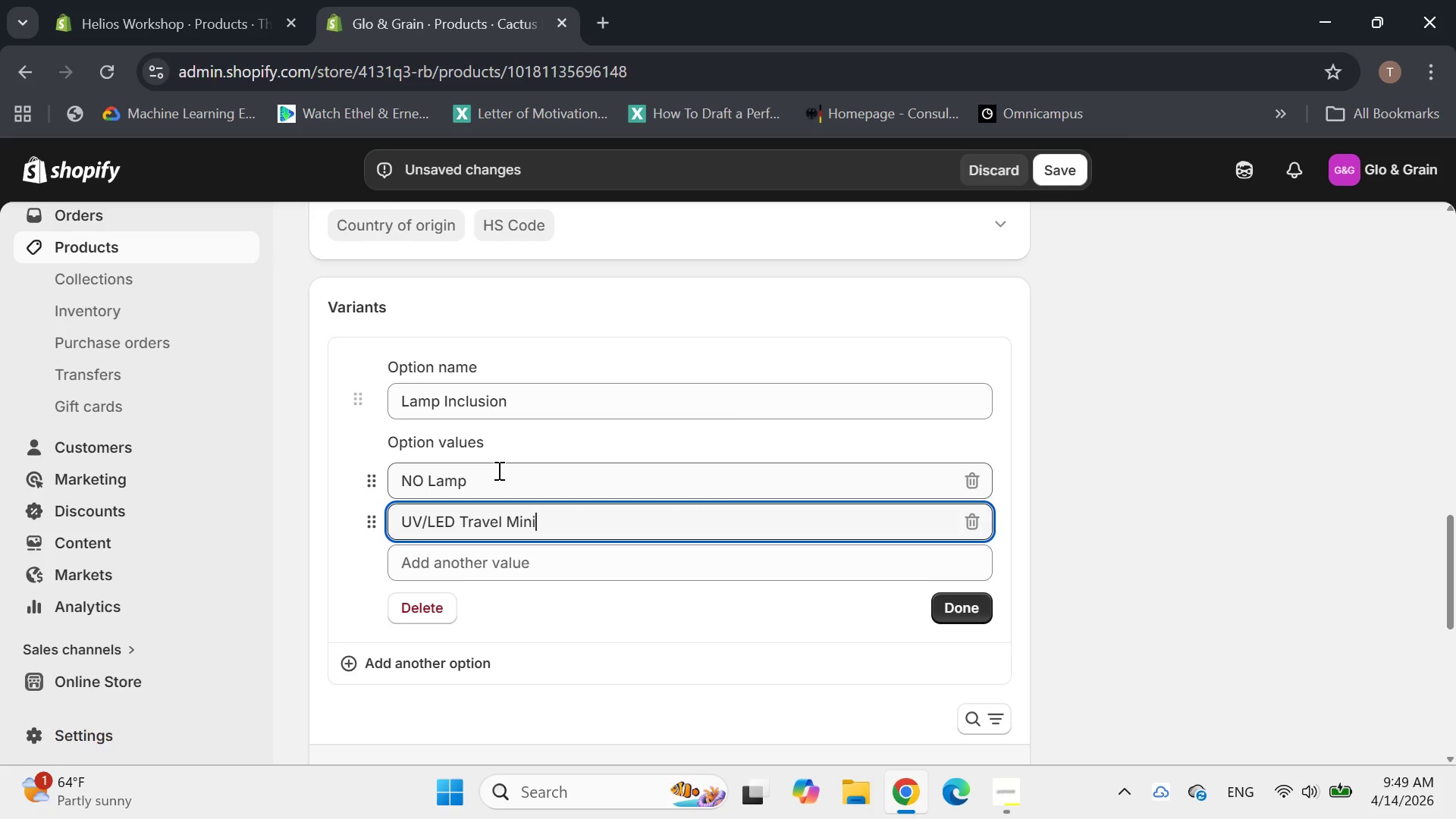 
left_click([471, 558])
 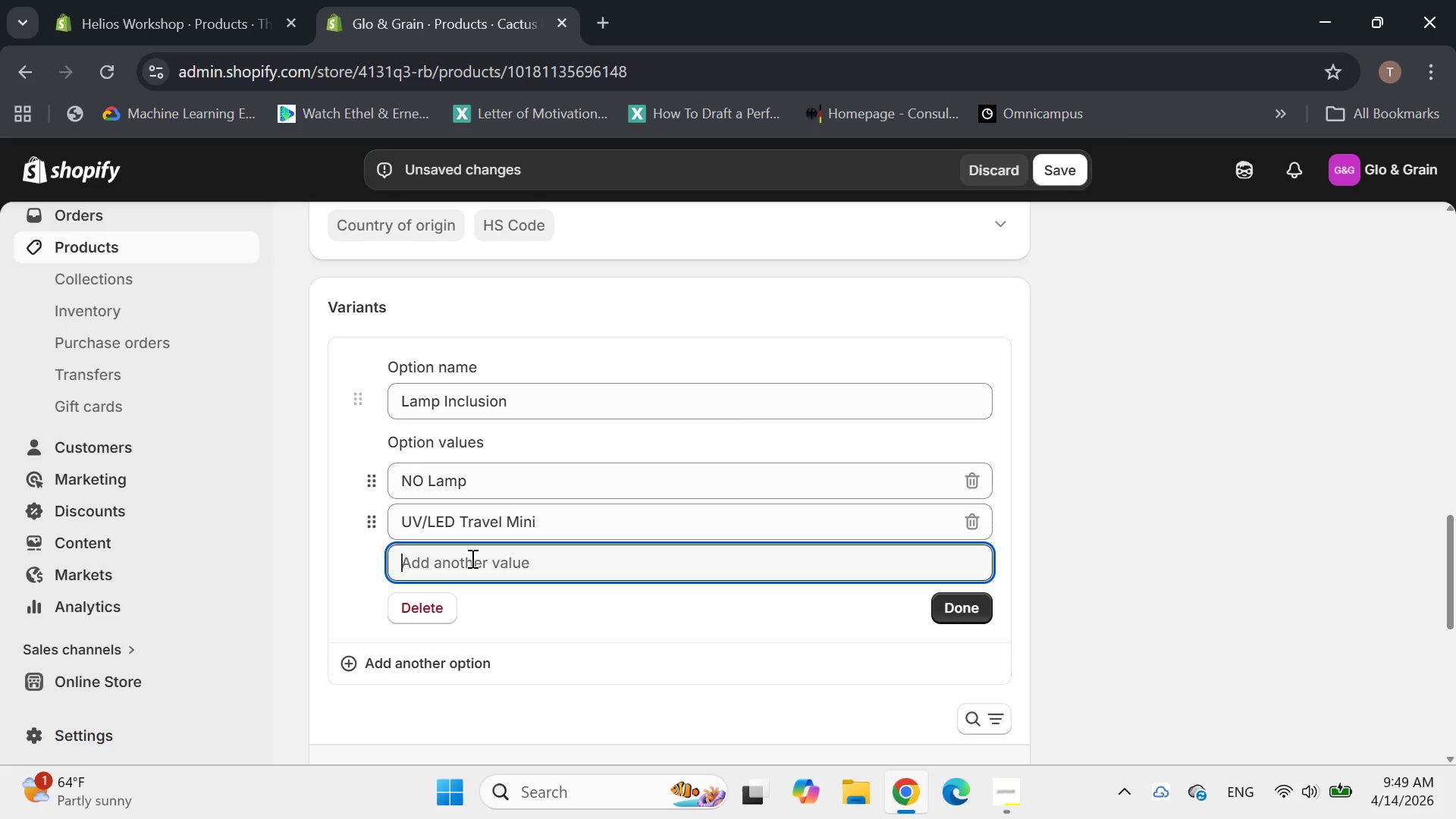 
type(Professsin)
key(Backspace)
type(onal studion)
key(Backspace)
type( lamp)
 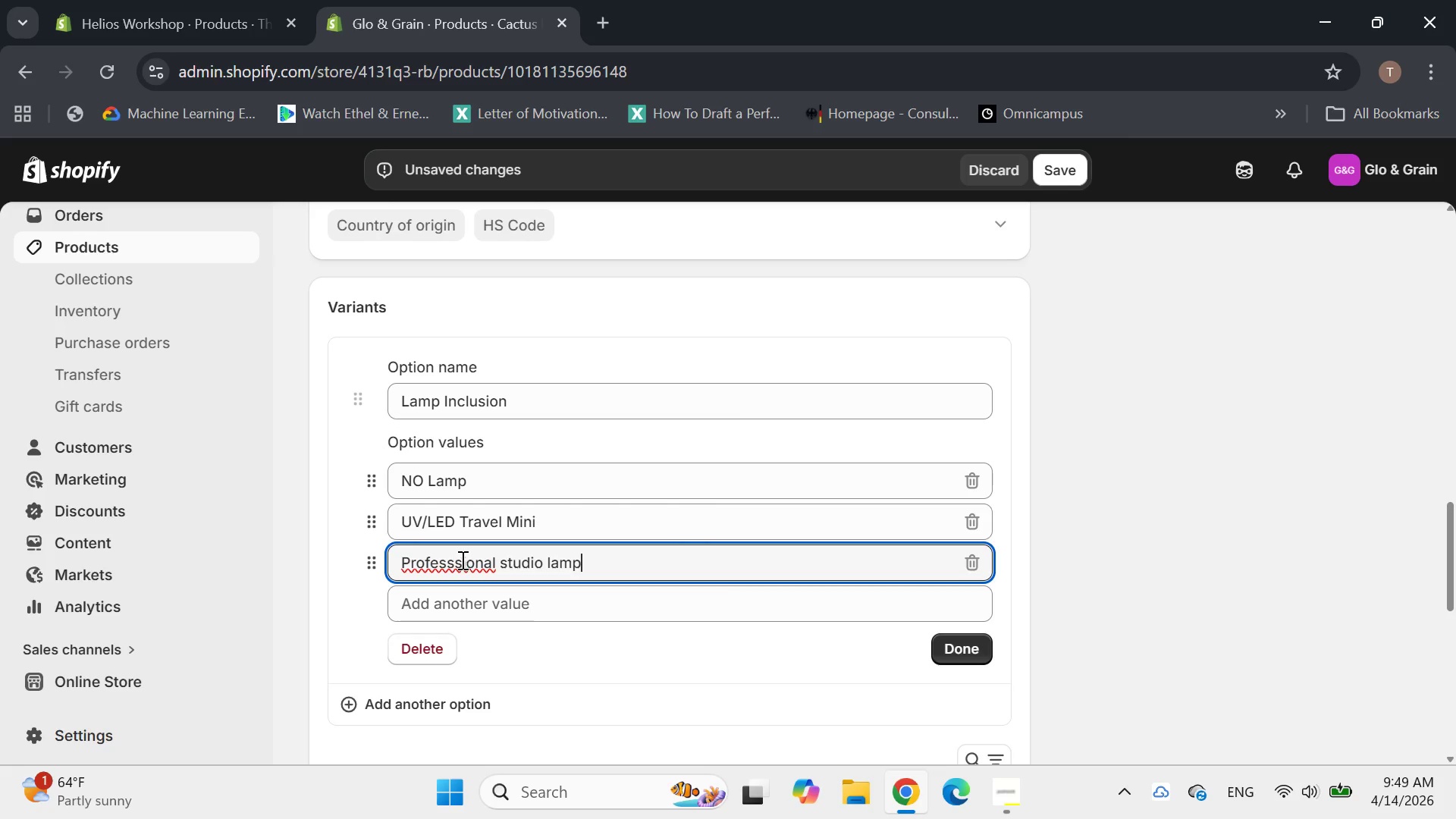 
left_click([455, 560])
 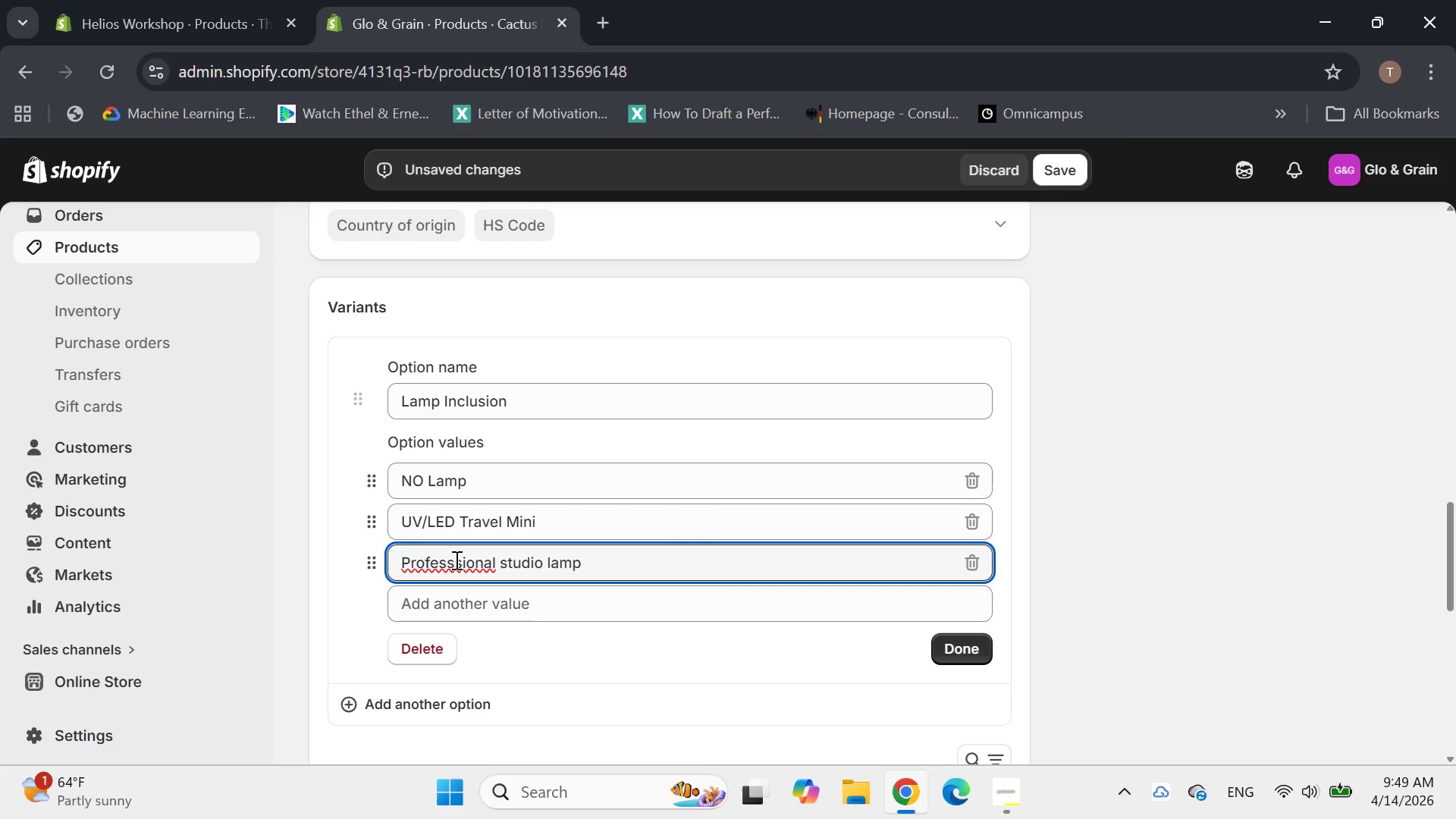 
key(Backspace)
 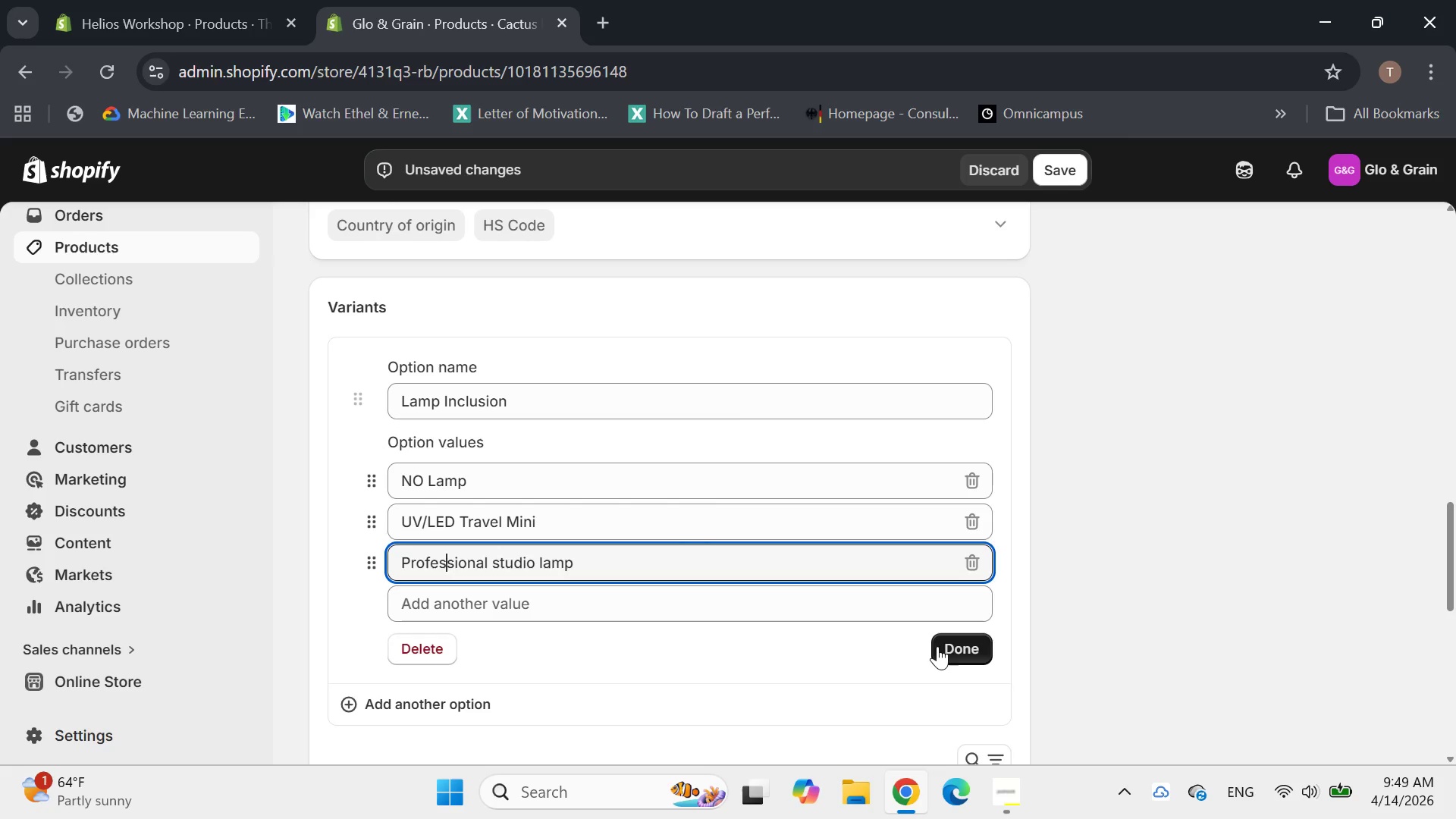 
left_click([962, 646])
 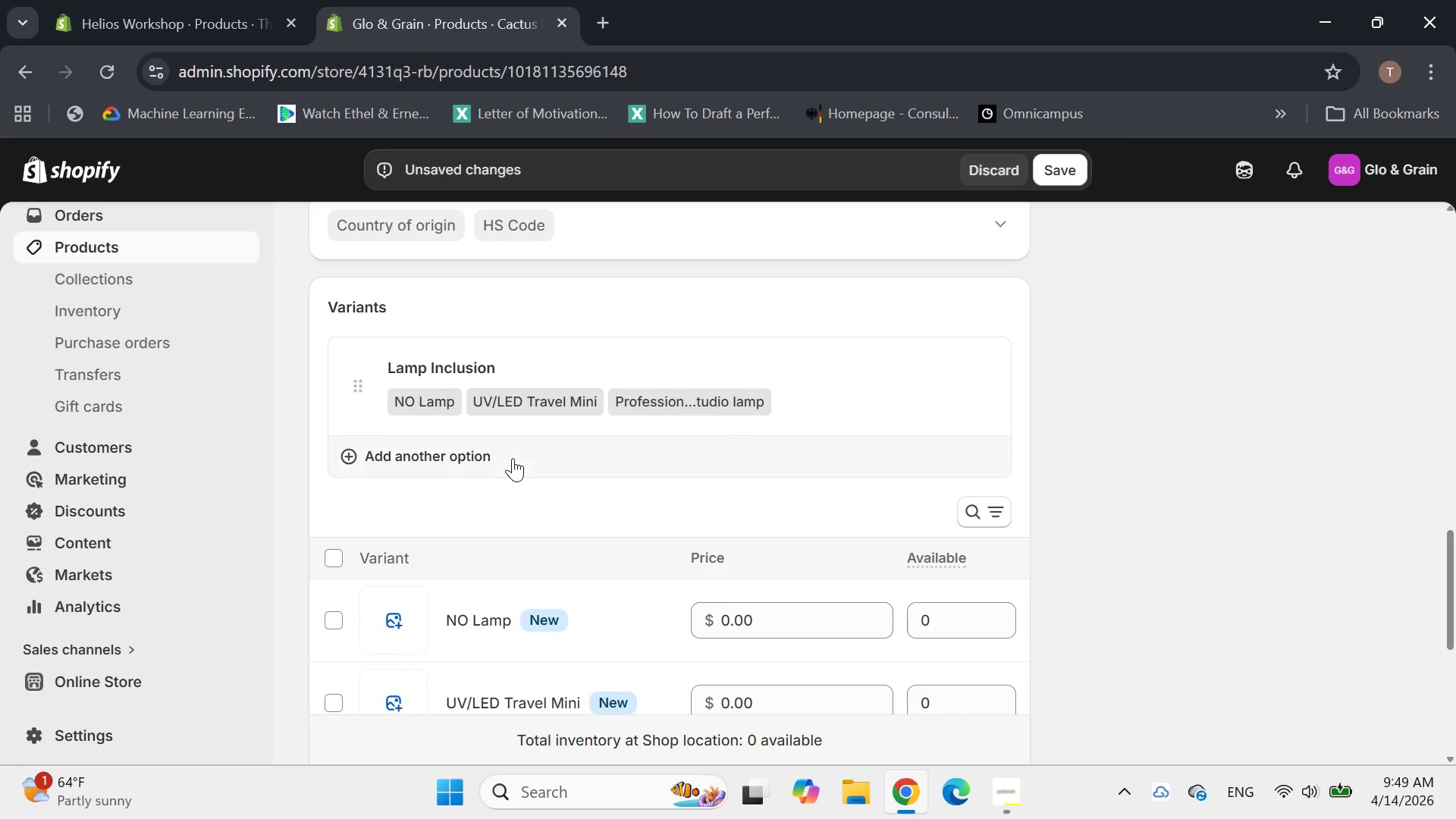 
left_click([463, 455])
 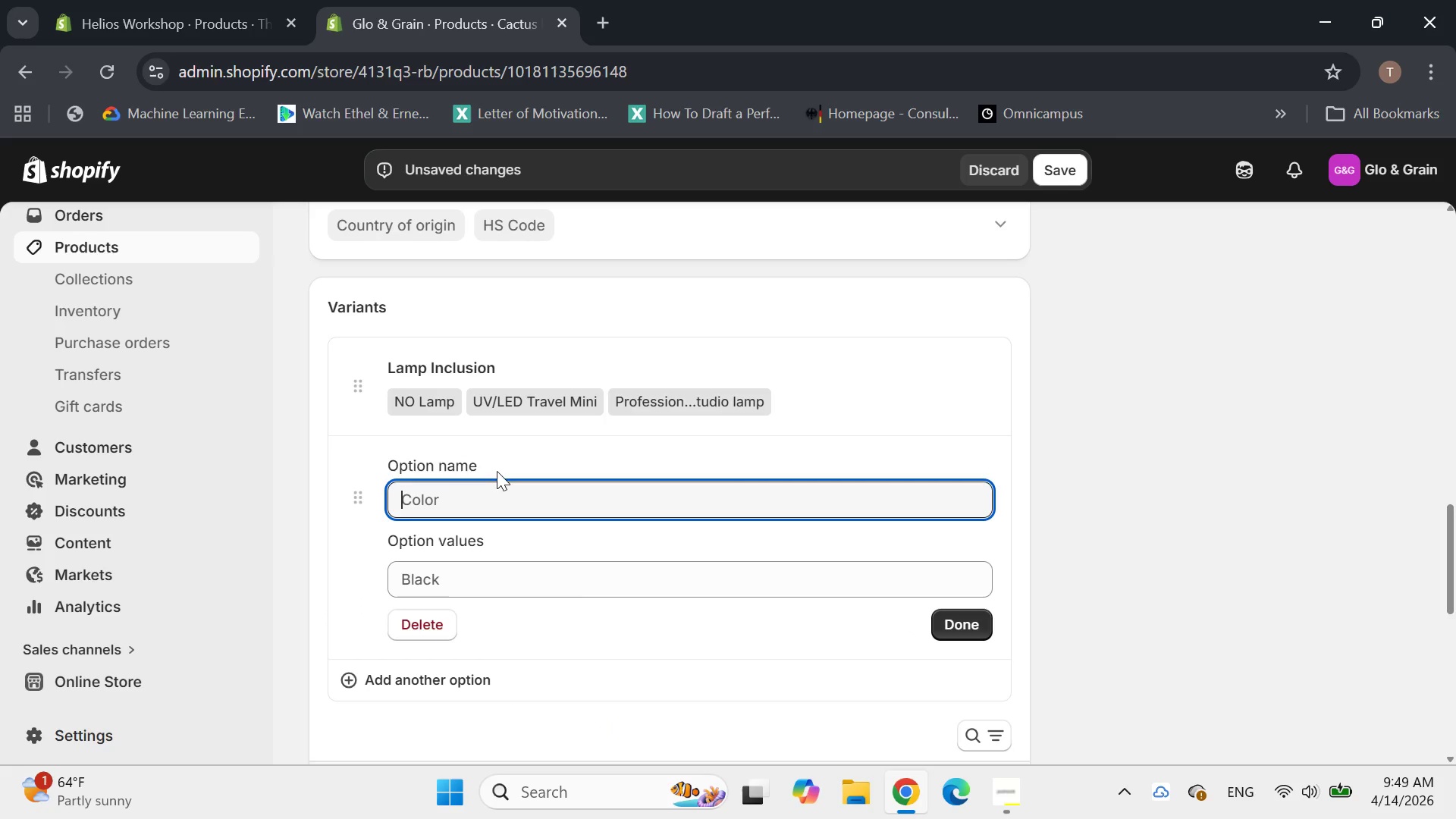 
type(Top coat Finiah)
key(Backspace)
key(Backspace)
type(sh)
 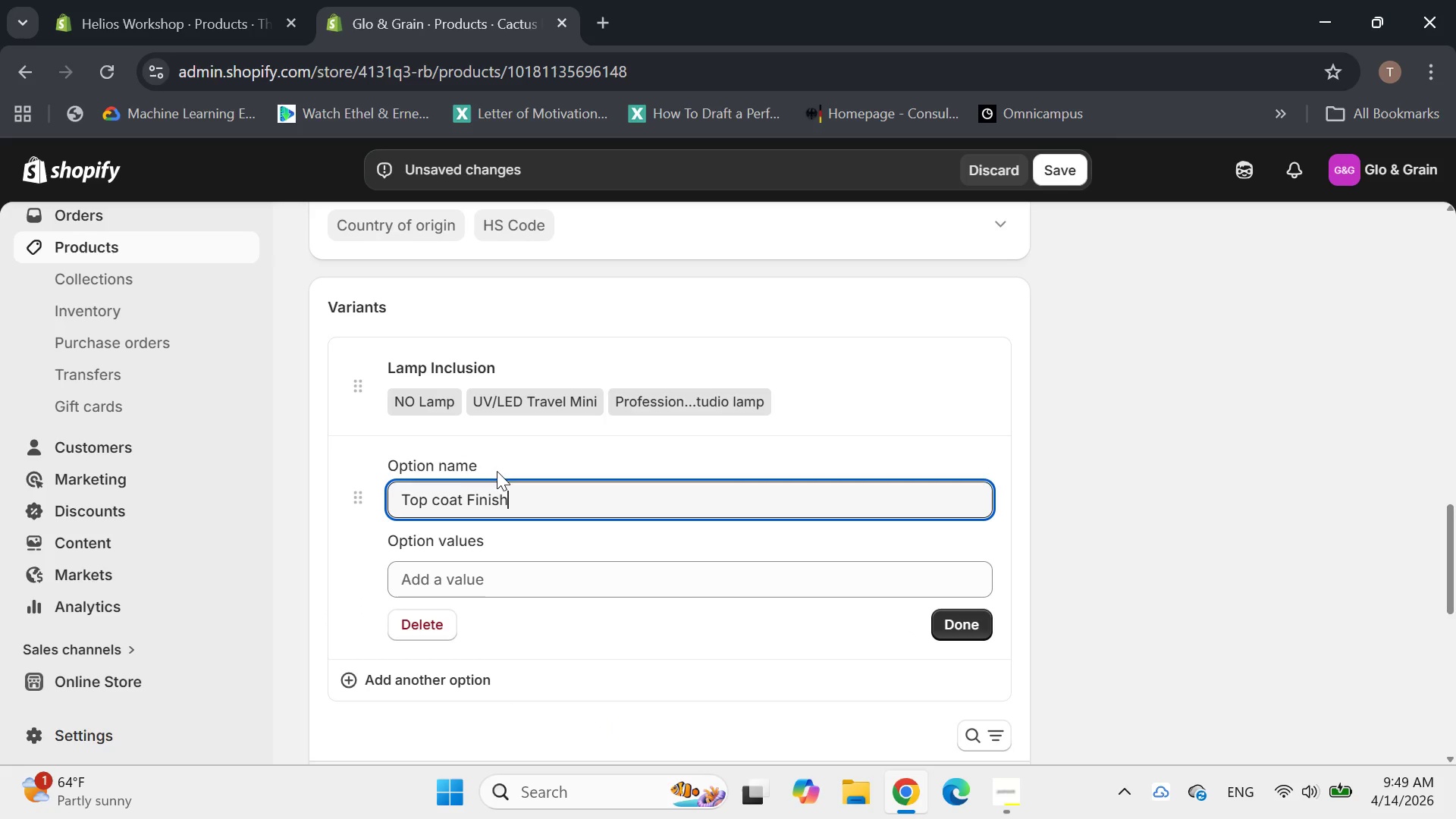 
left_click([469, 573])
 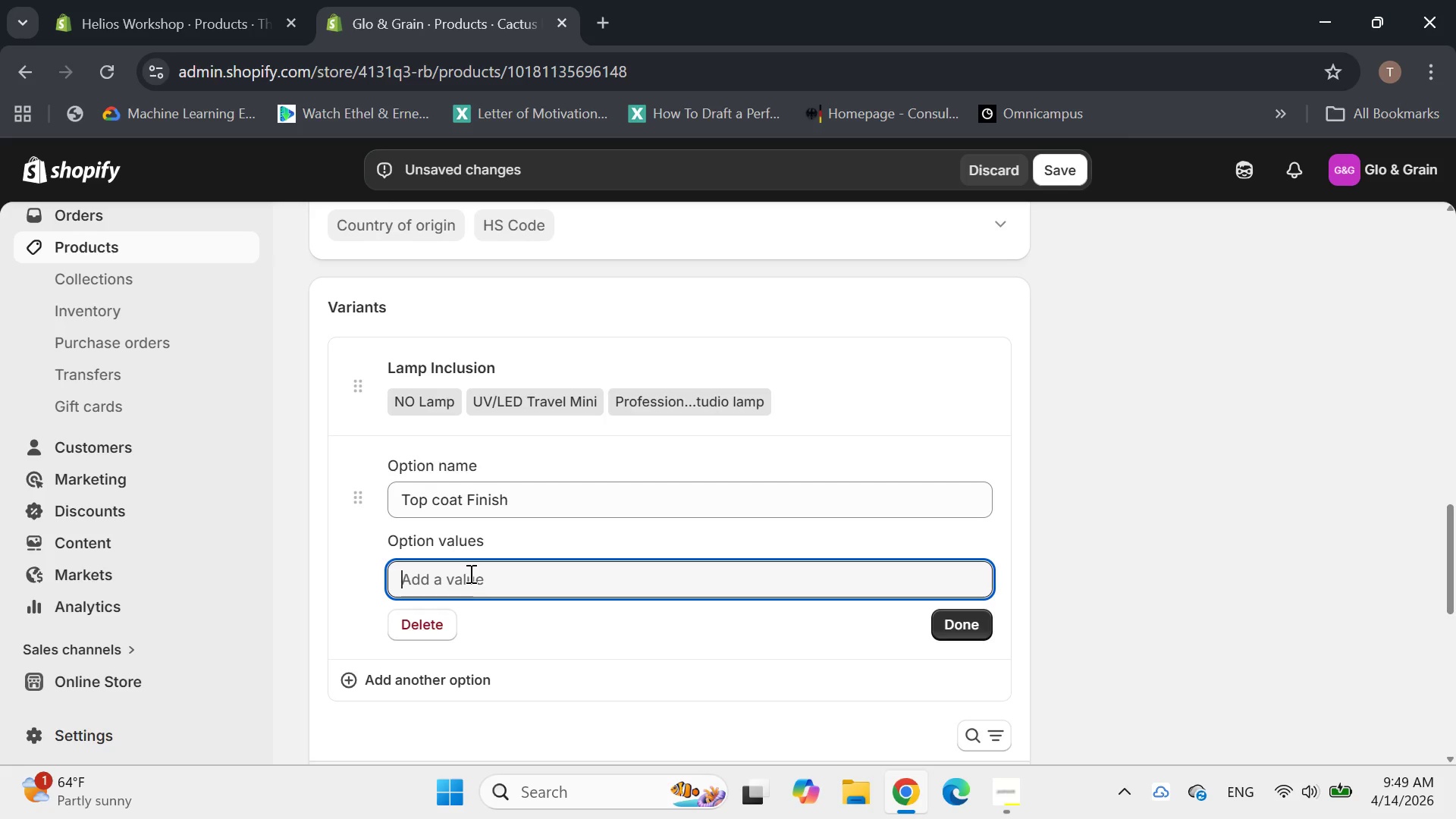 
type(High-Gloss)
 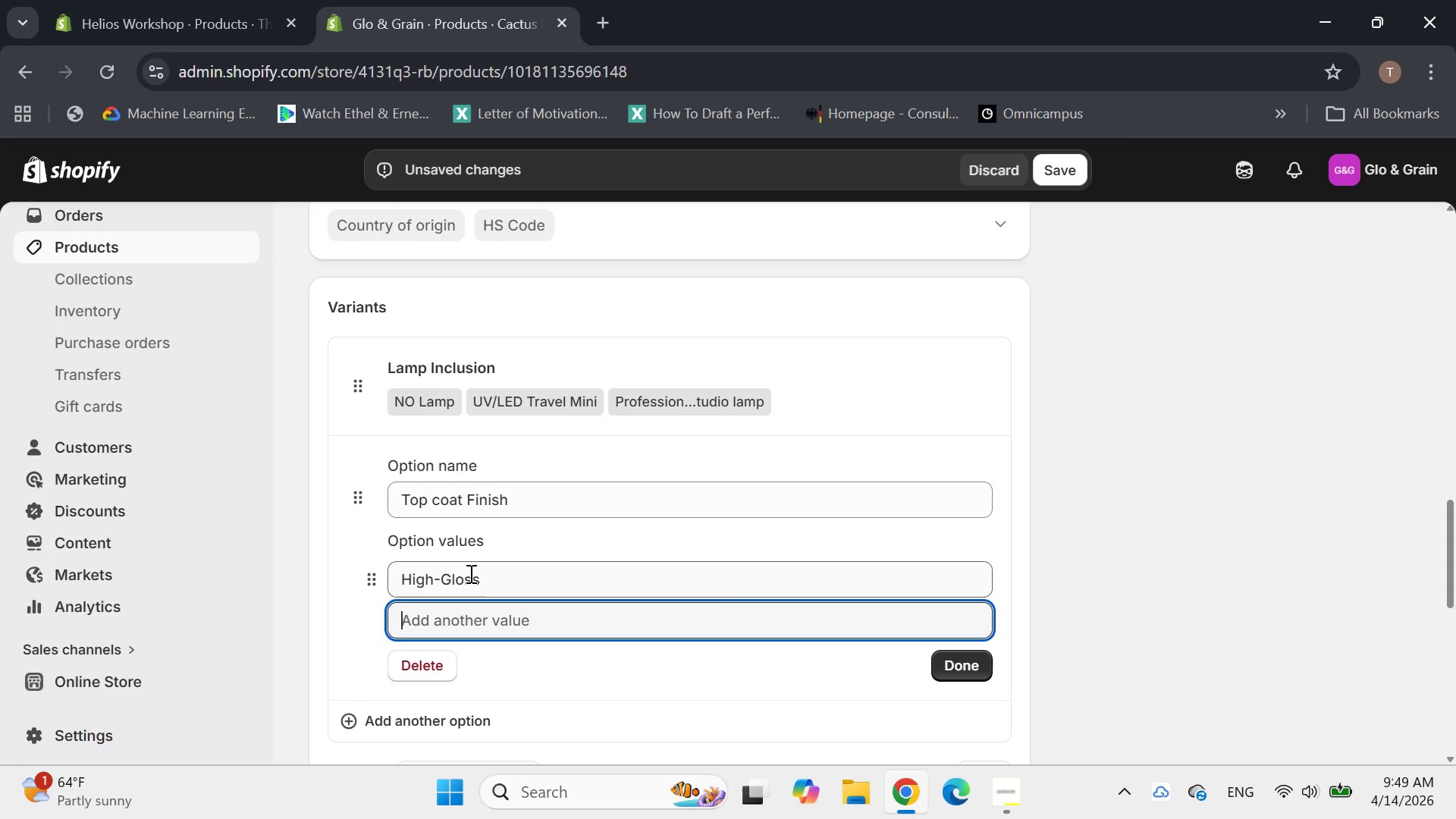 
 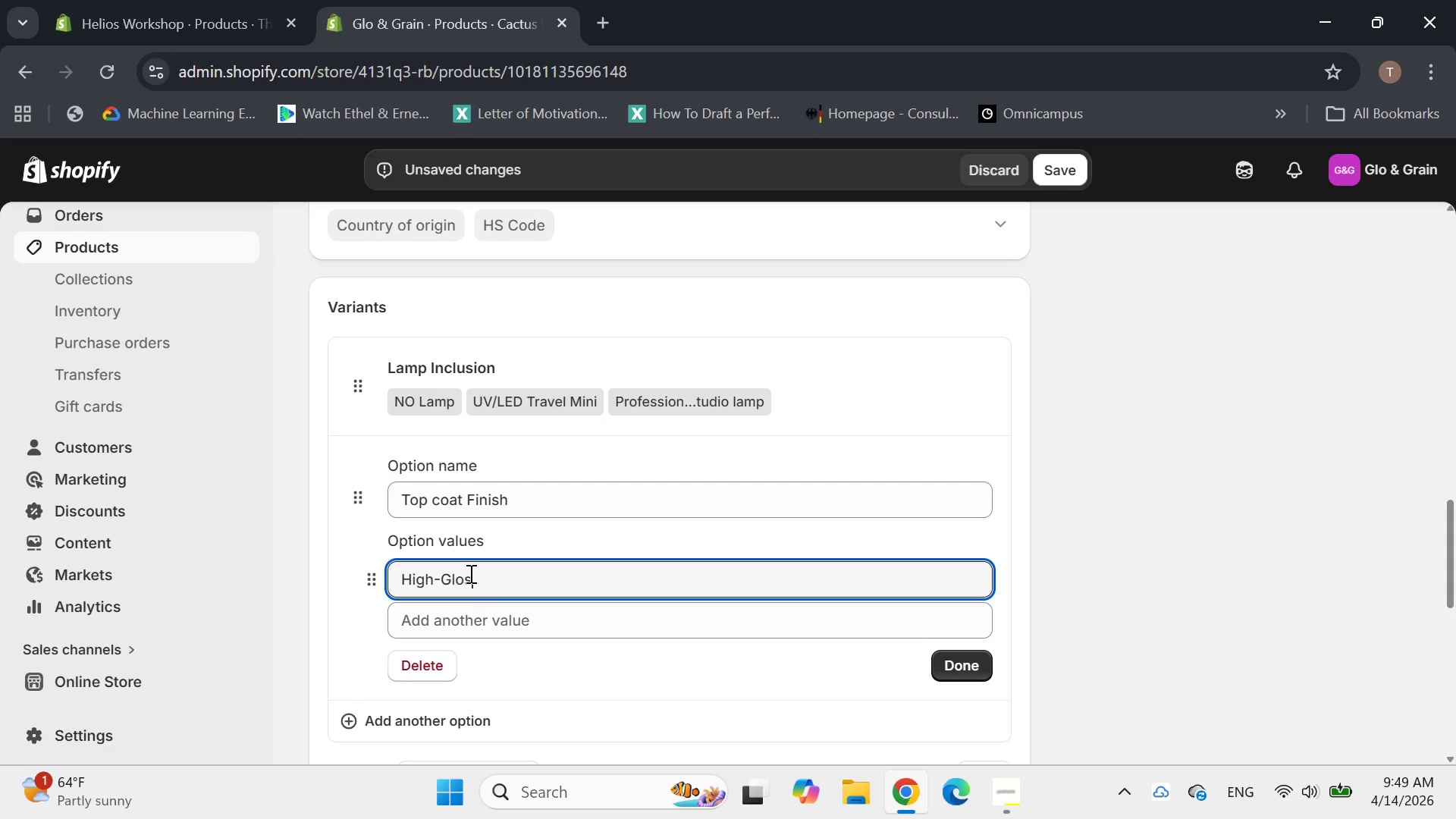 
key(Enter)
 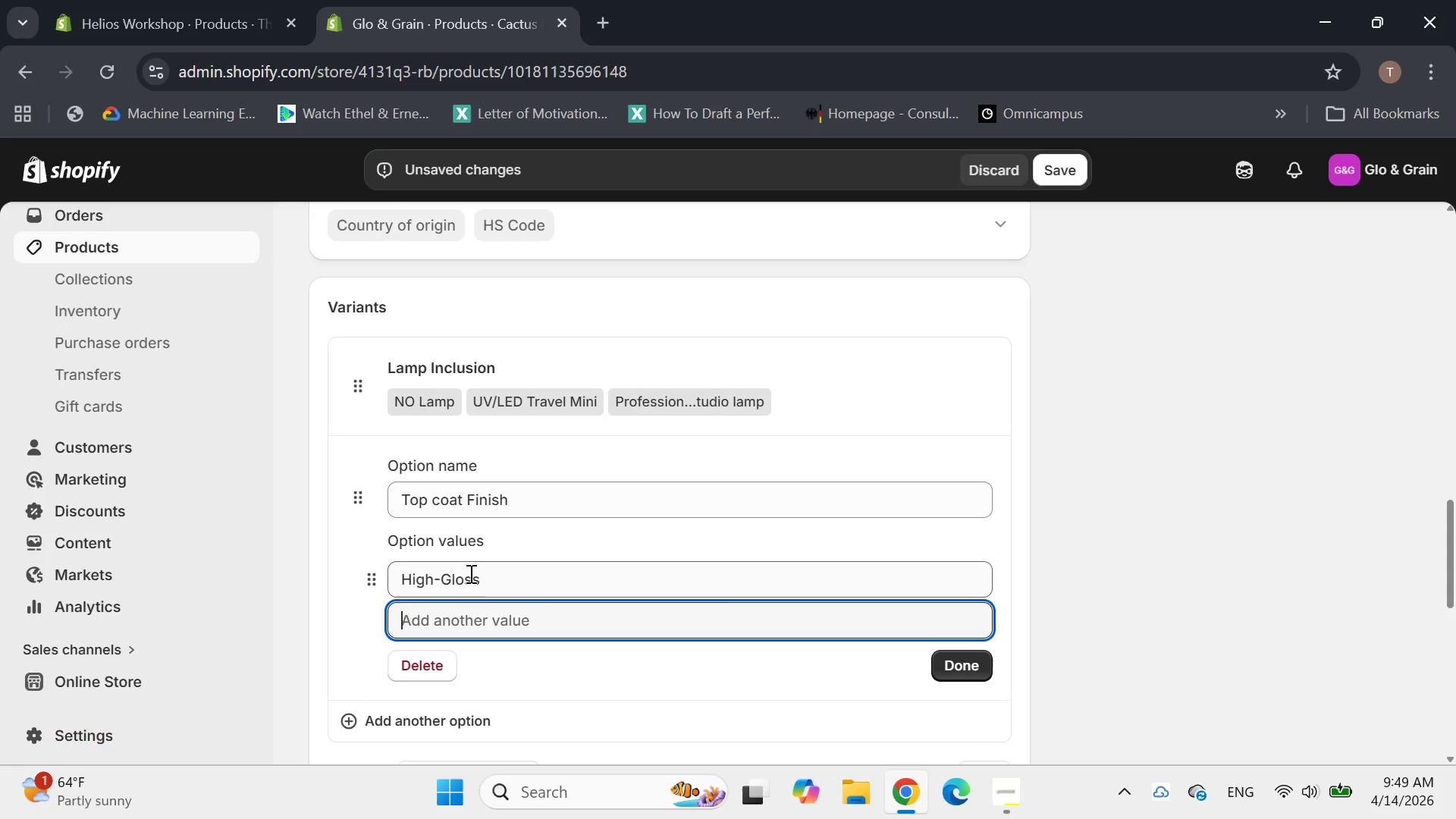 
type(VELVATE_Matte)
 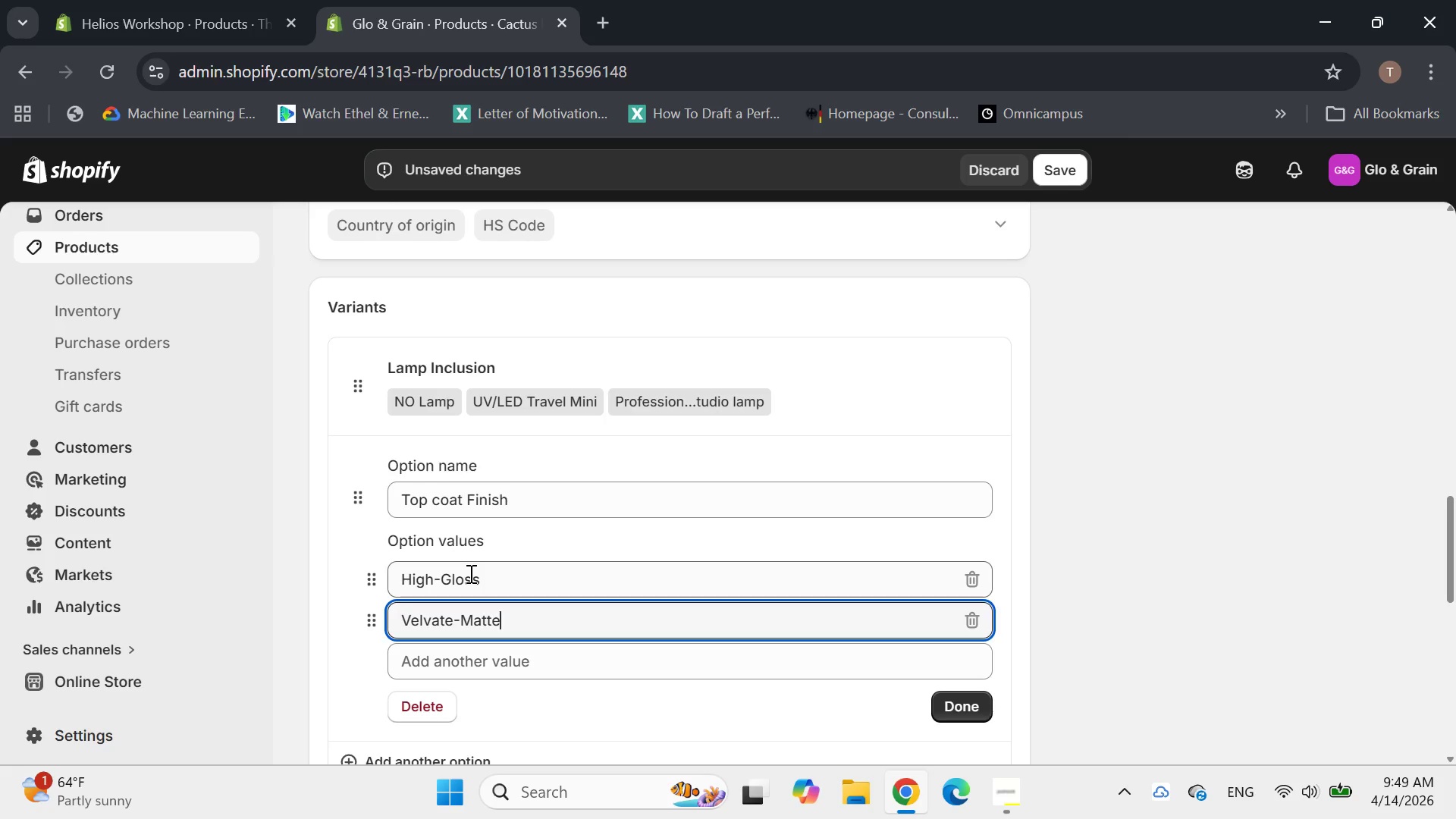 
key(Enter)
 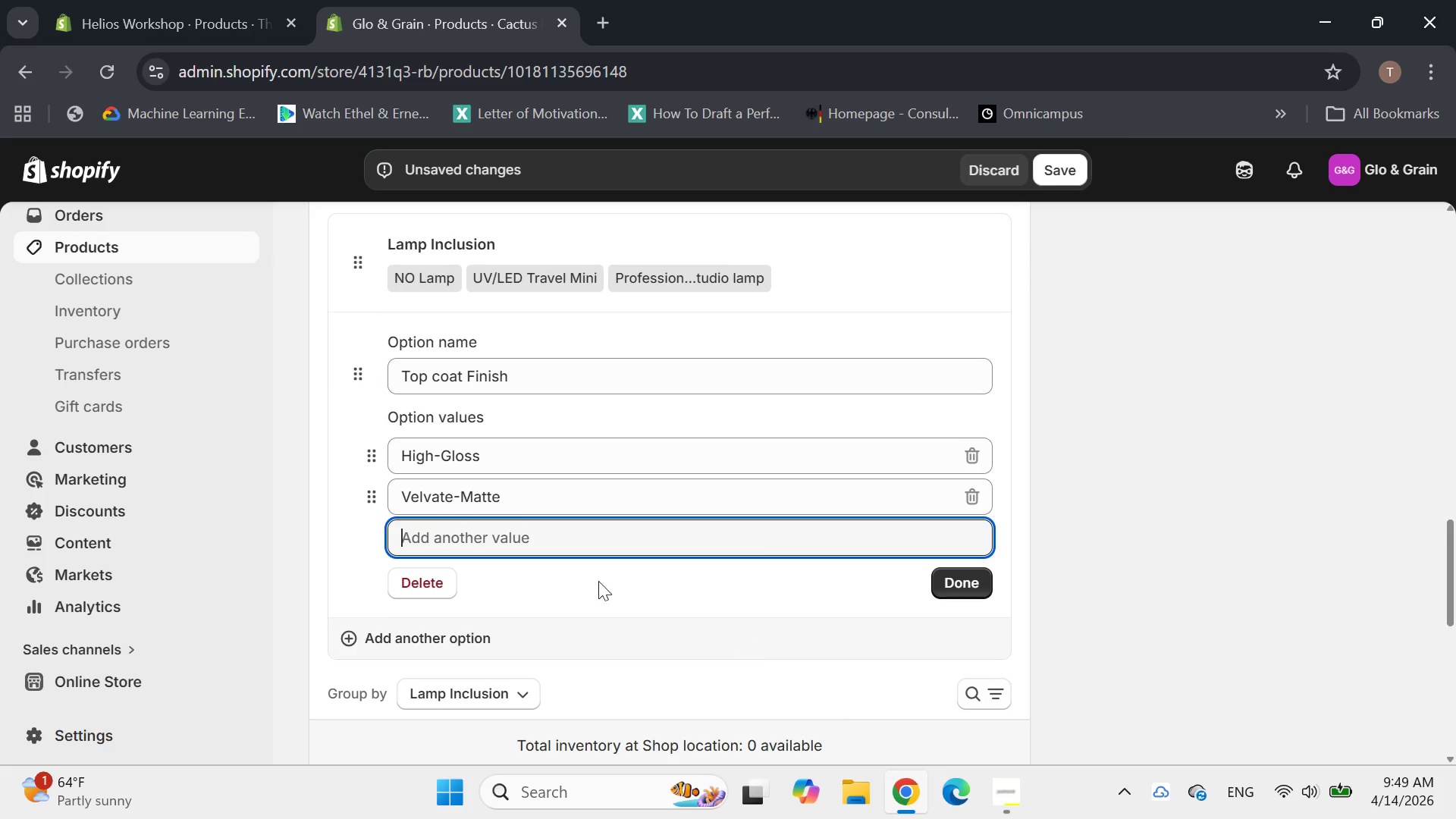 
left_click([516, 491])
 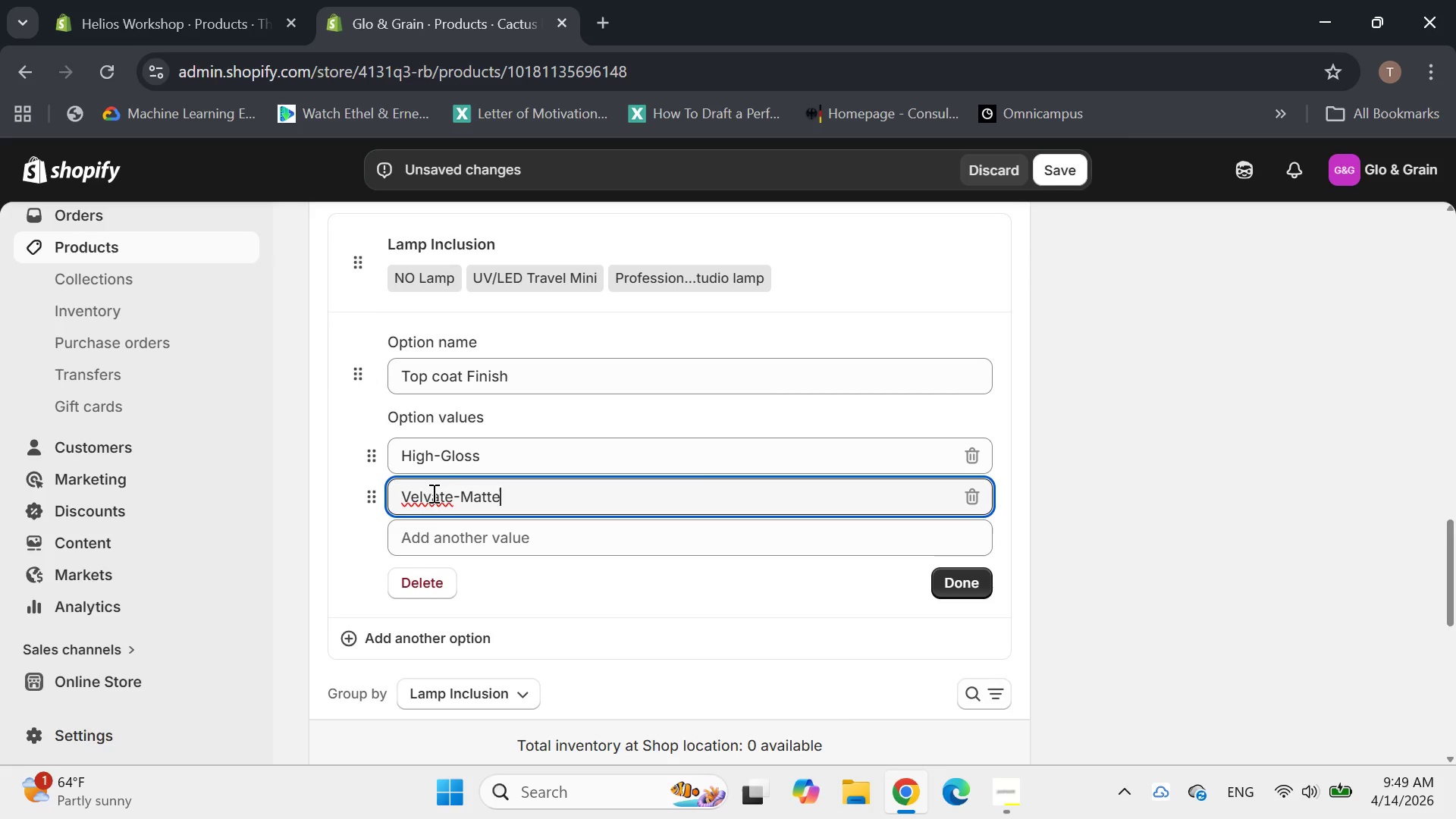 
left_click([434, 494])
 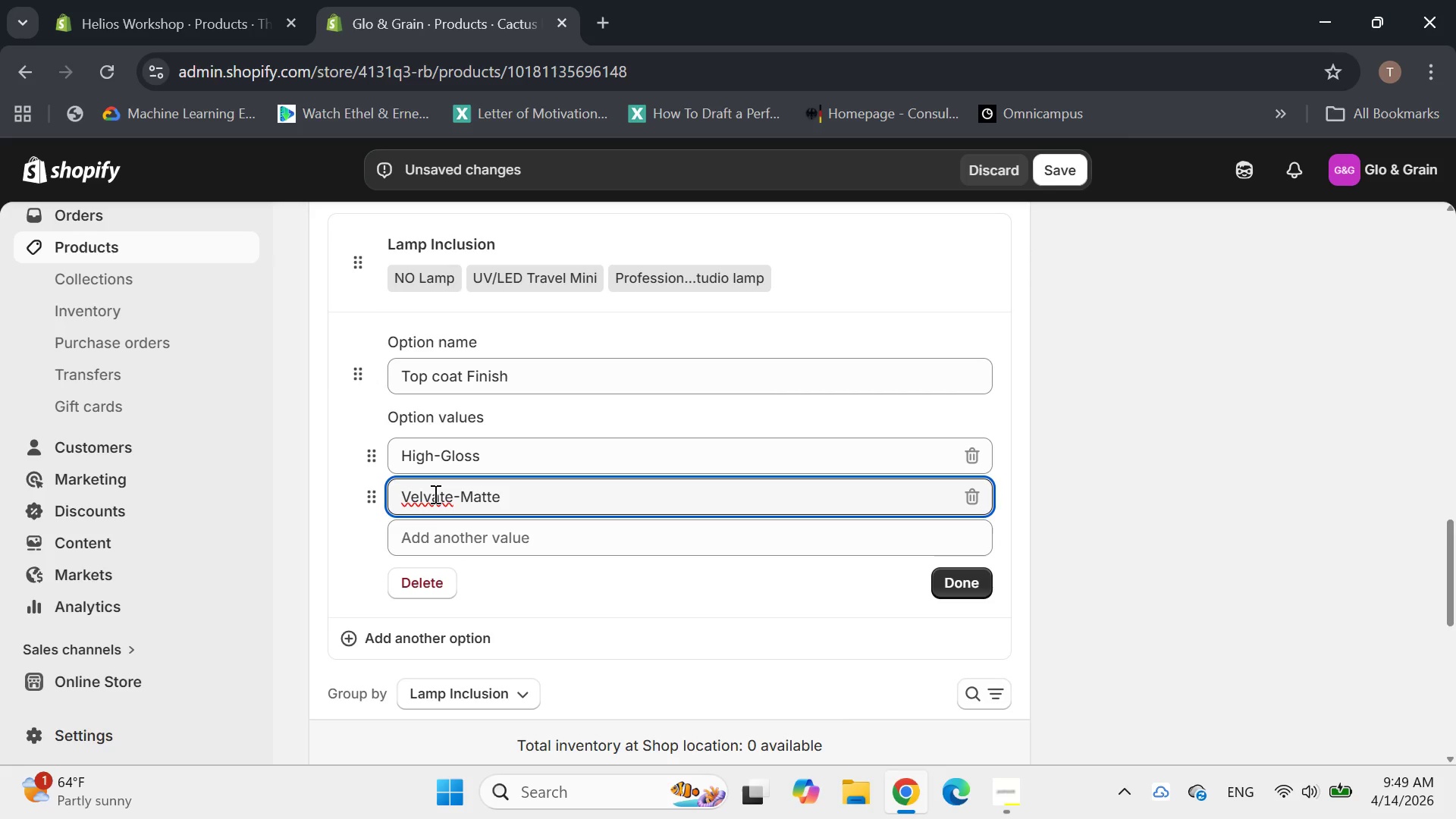 
key(Delete)
 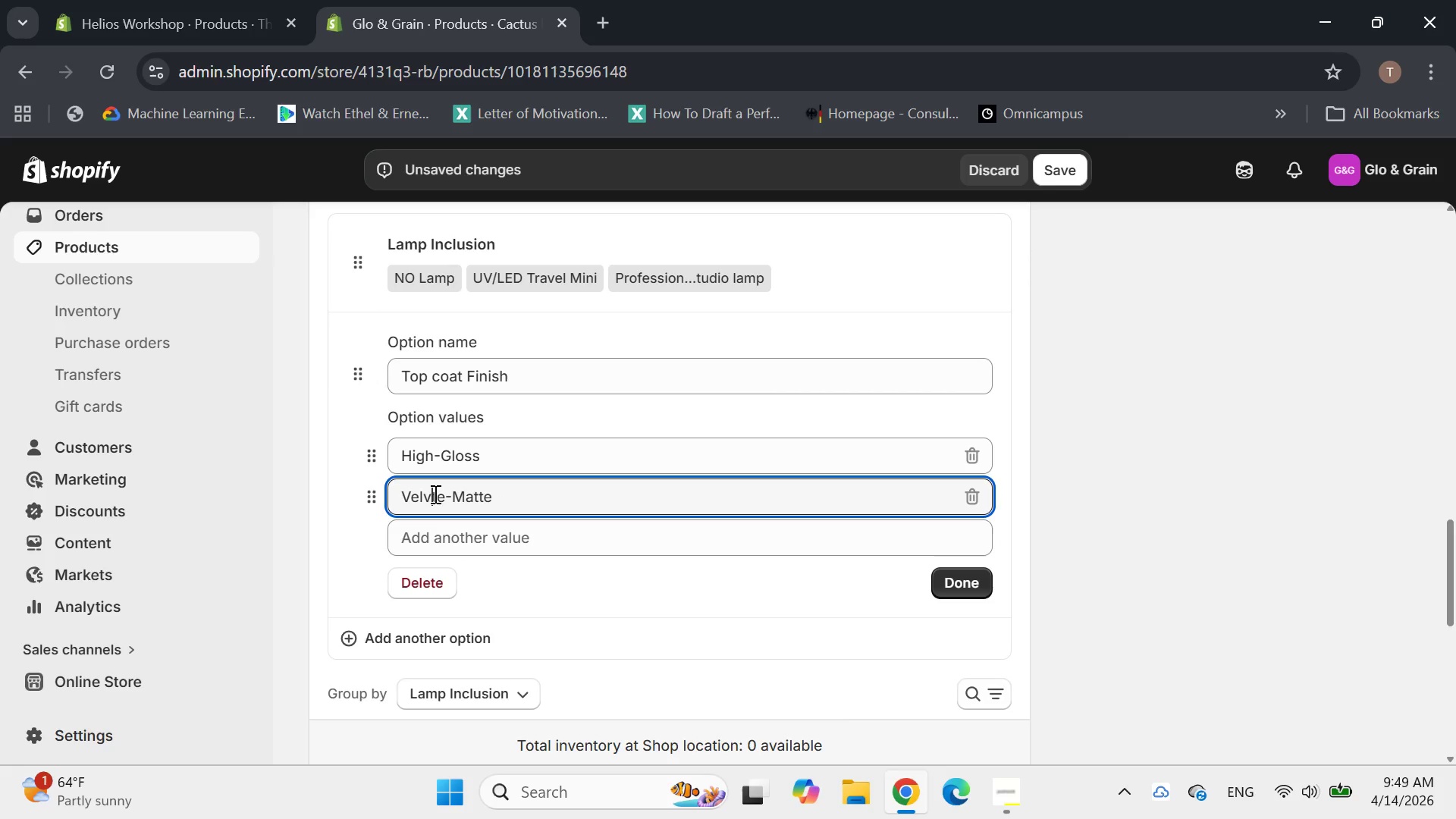 
key(E)
 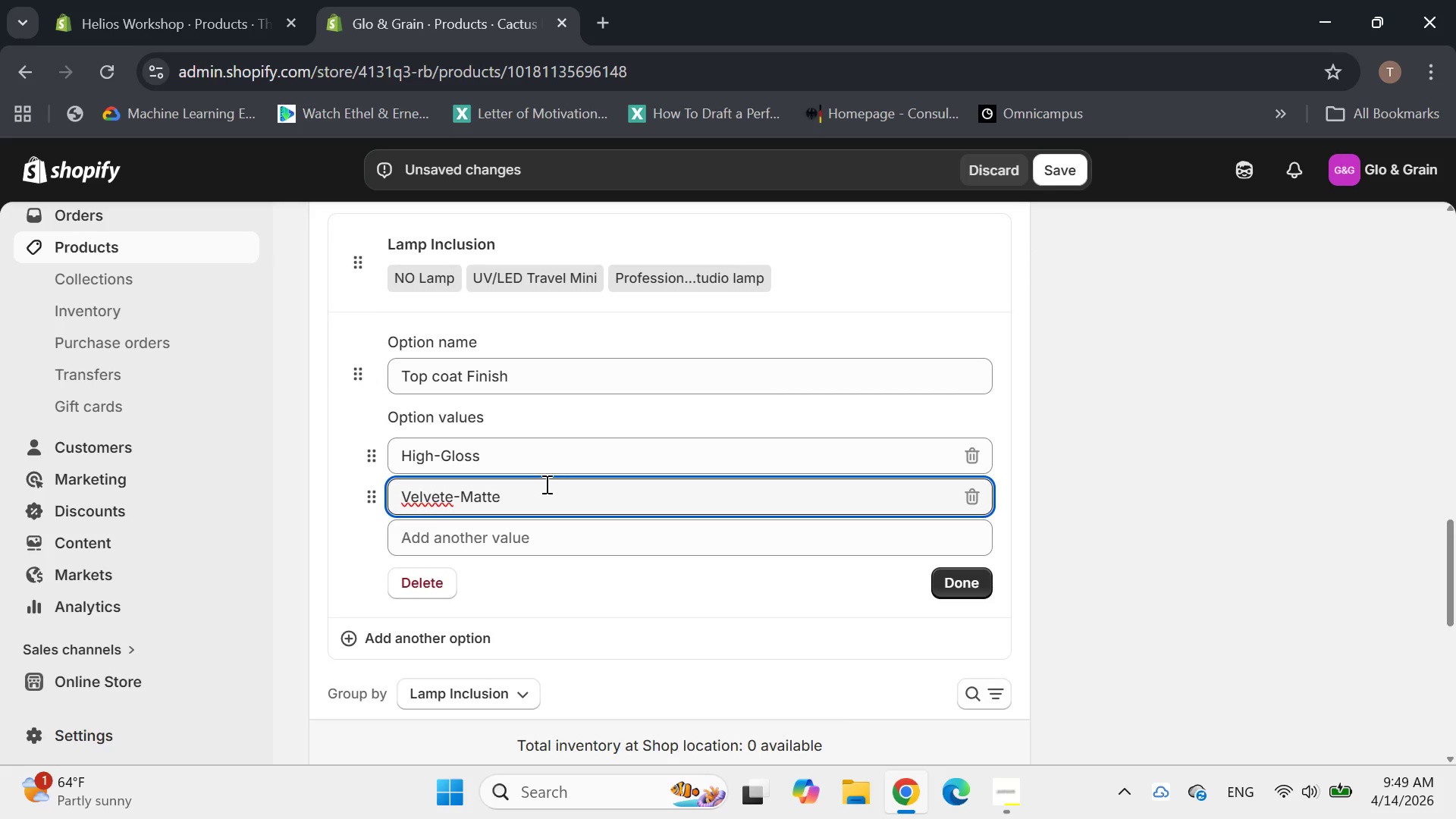 
left_click([450, 498])
 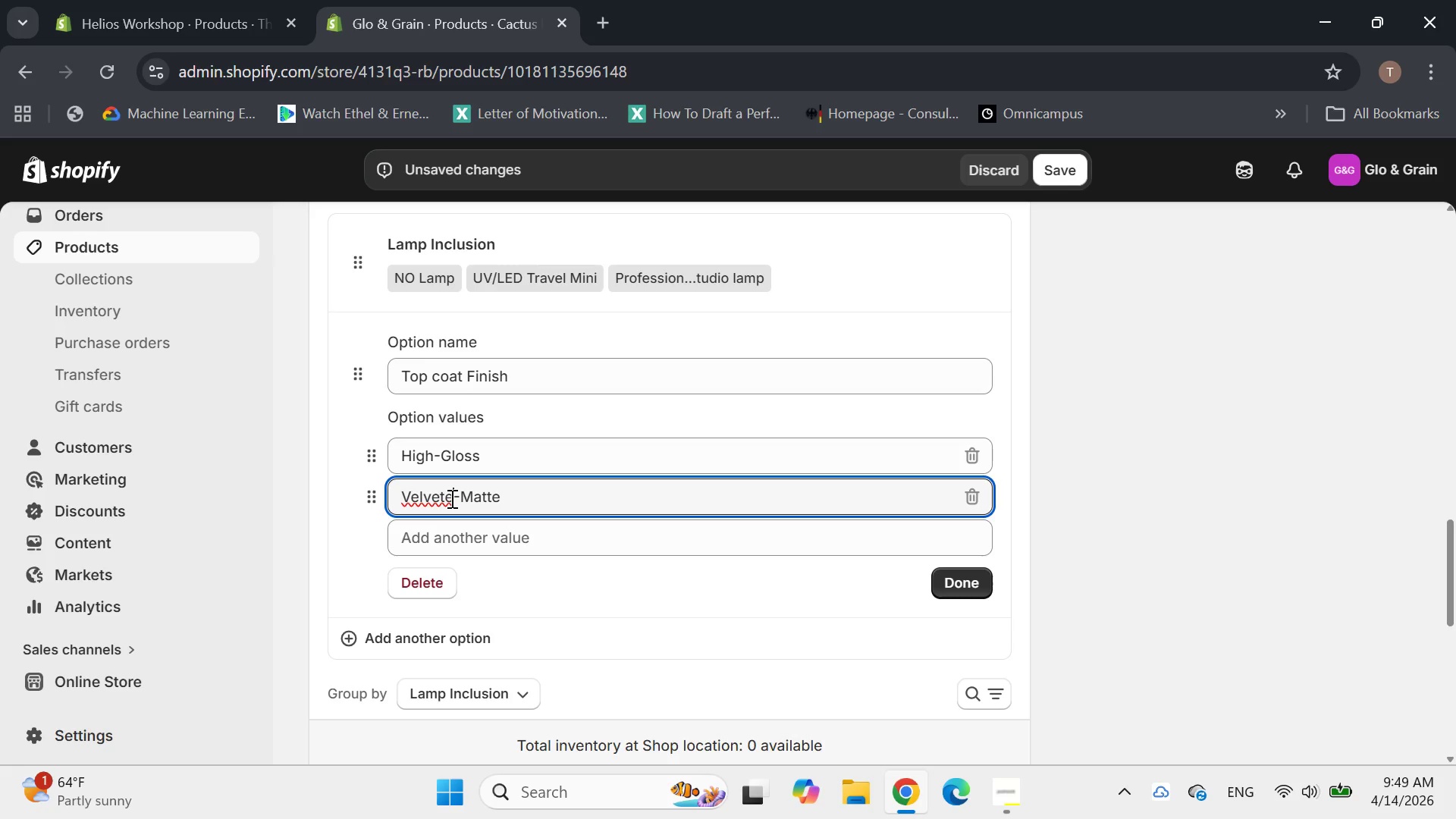 
key(Backspace)
 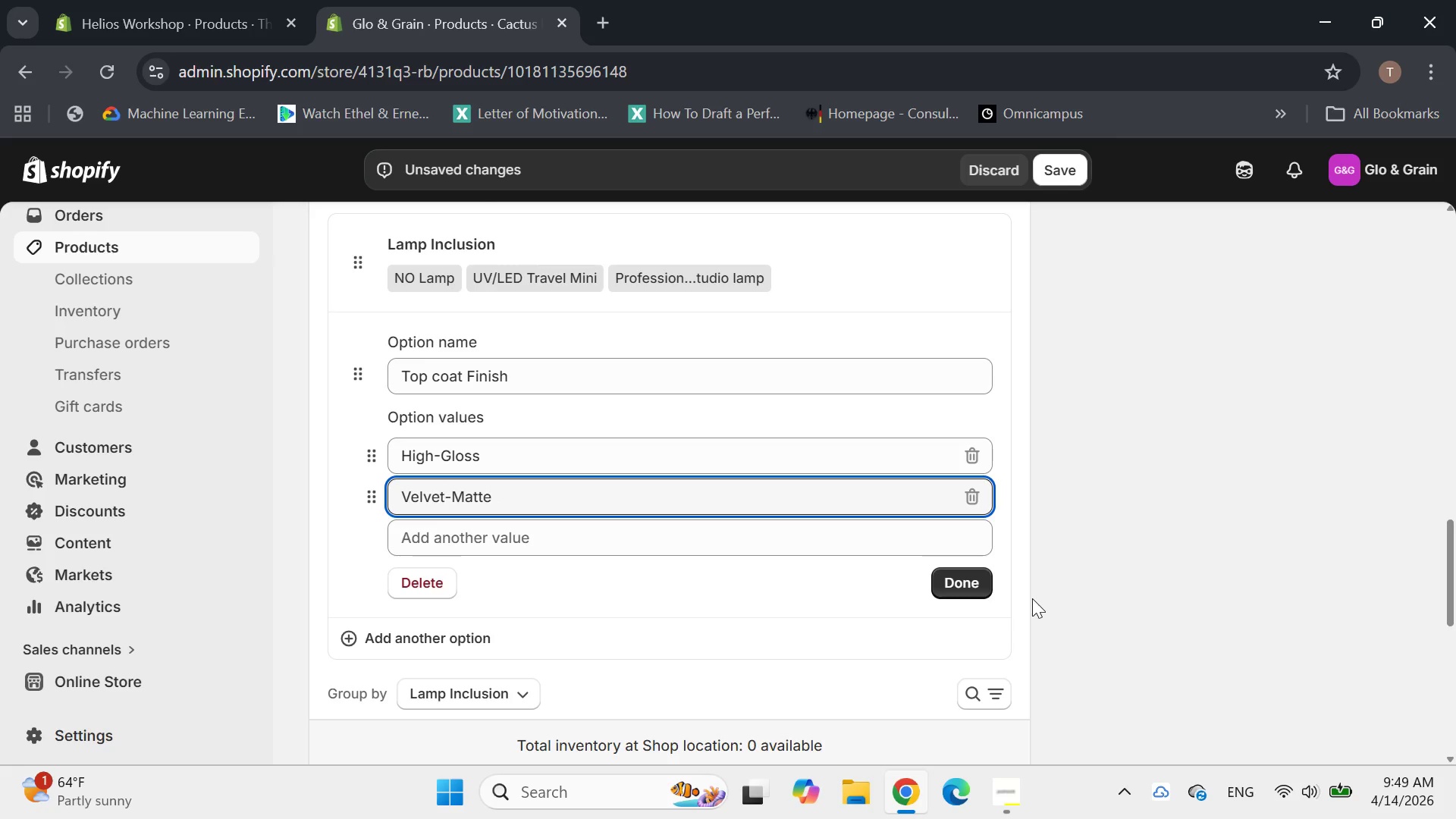 
left_click([974, 577])
 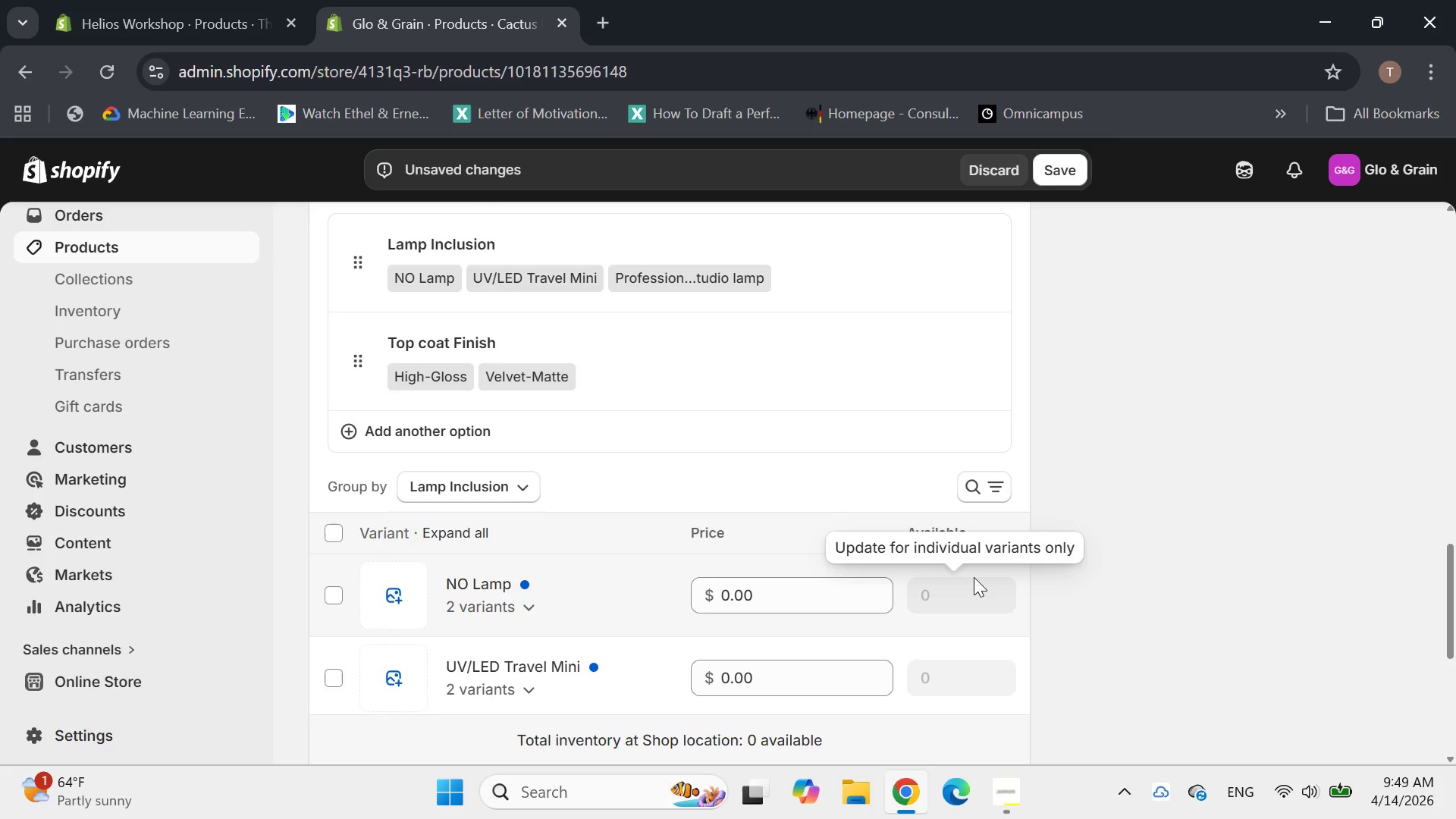 
mouse_move([732, 585])
 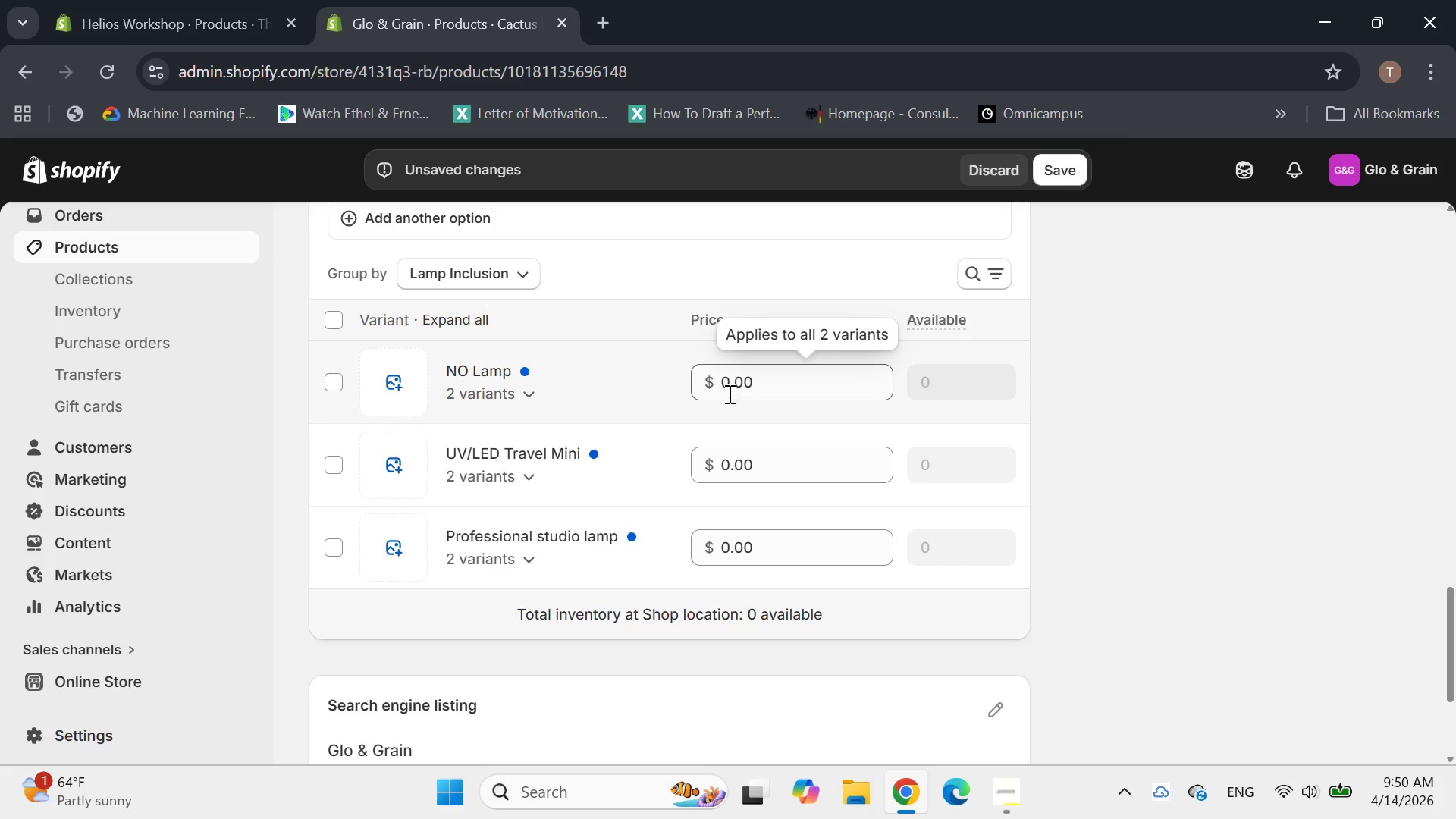 
left_click([728, 393])
 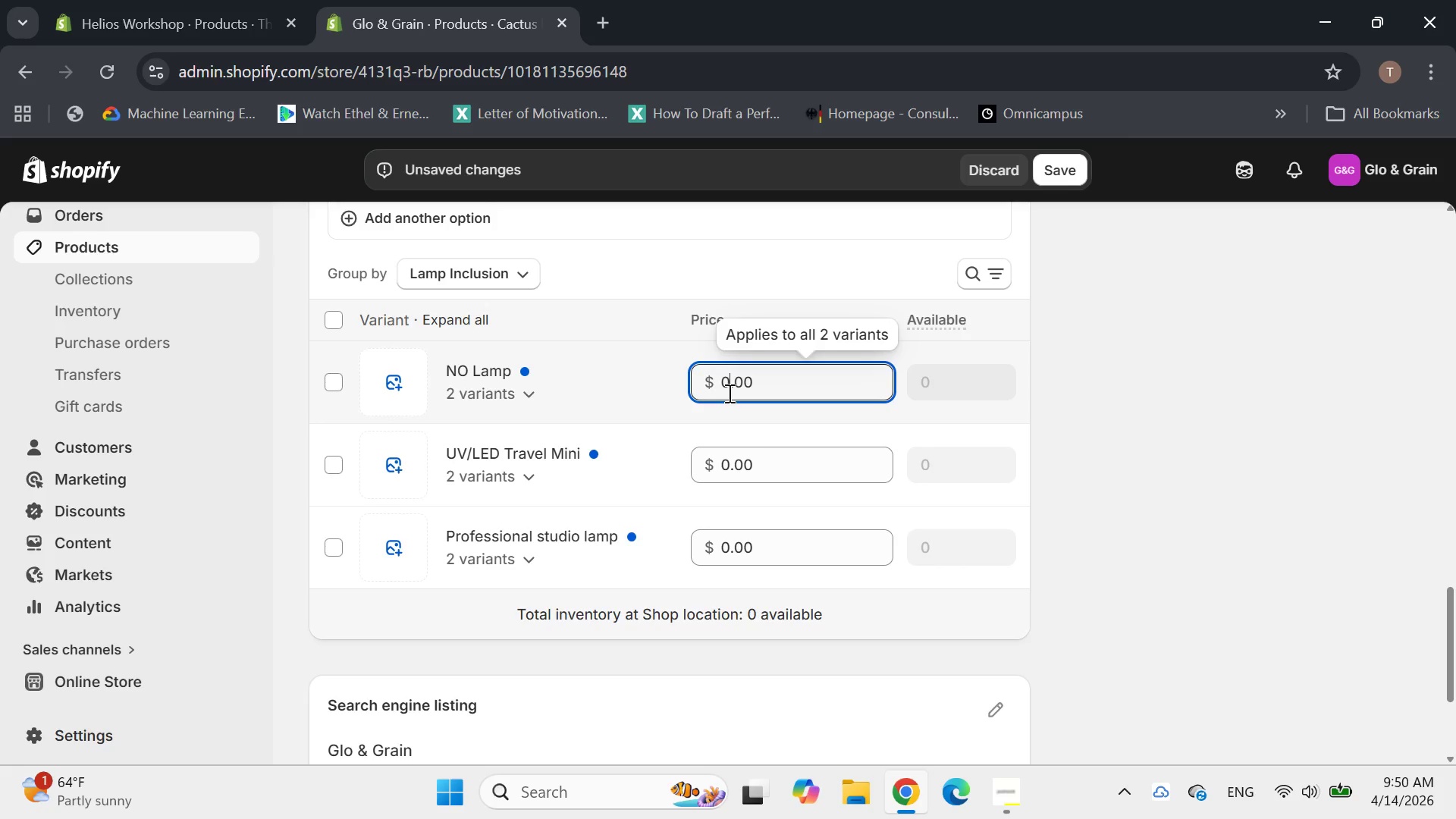 
key(Backspace)
type(41)
 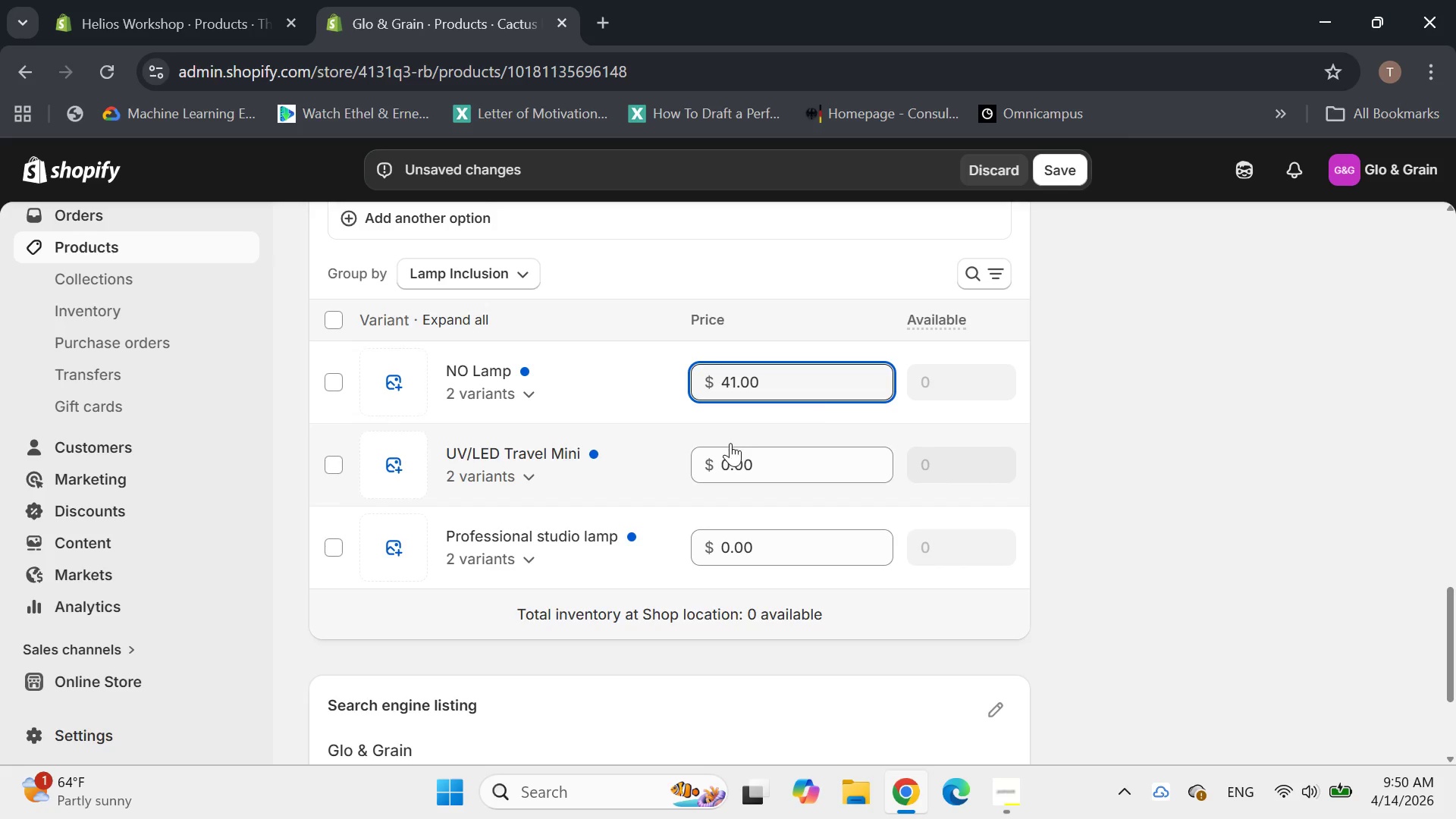 
left_click([730, 463])
 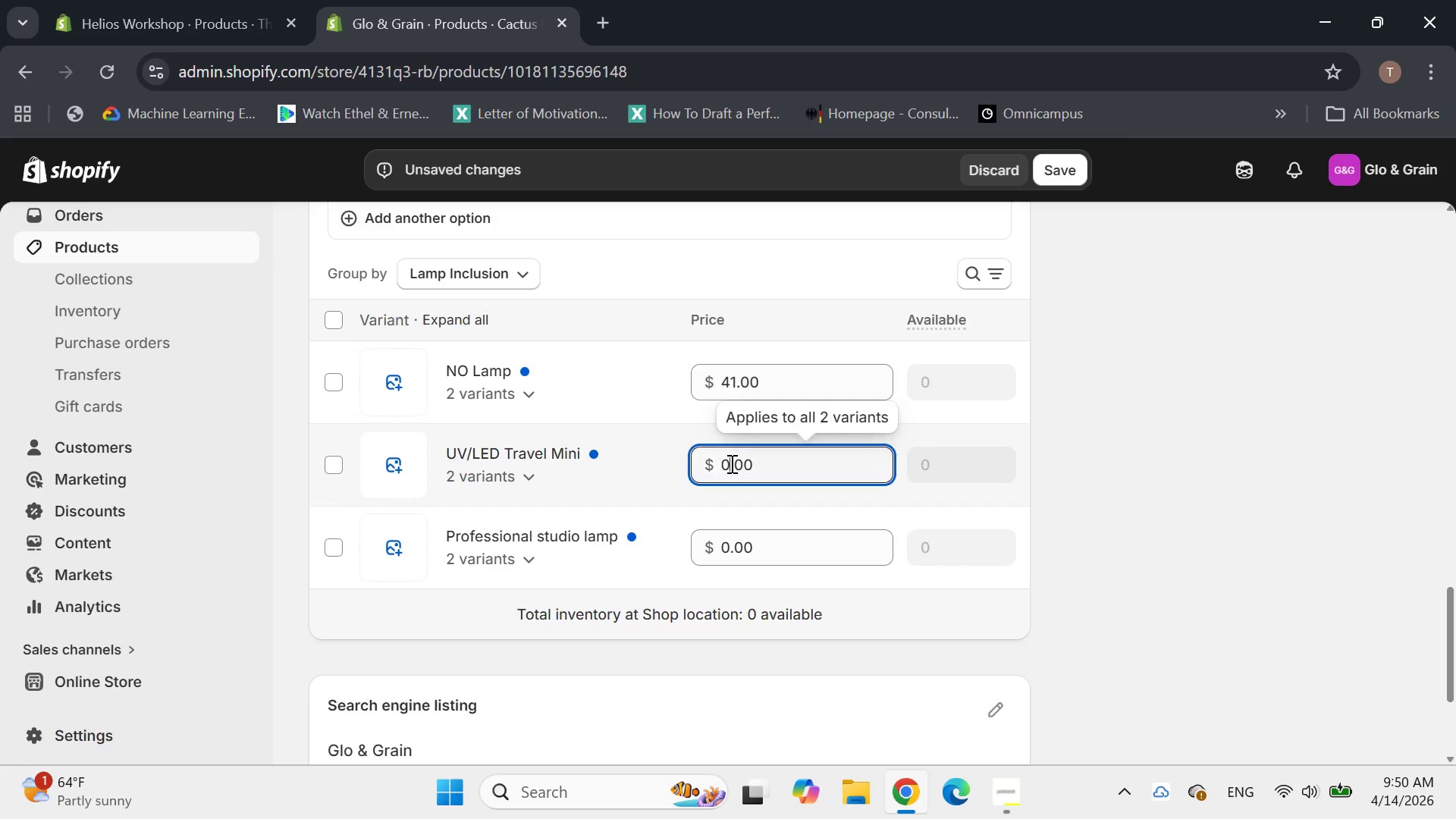 
key(Backspace)
type(58)
key(Backspace)
type(9)
 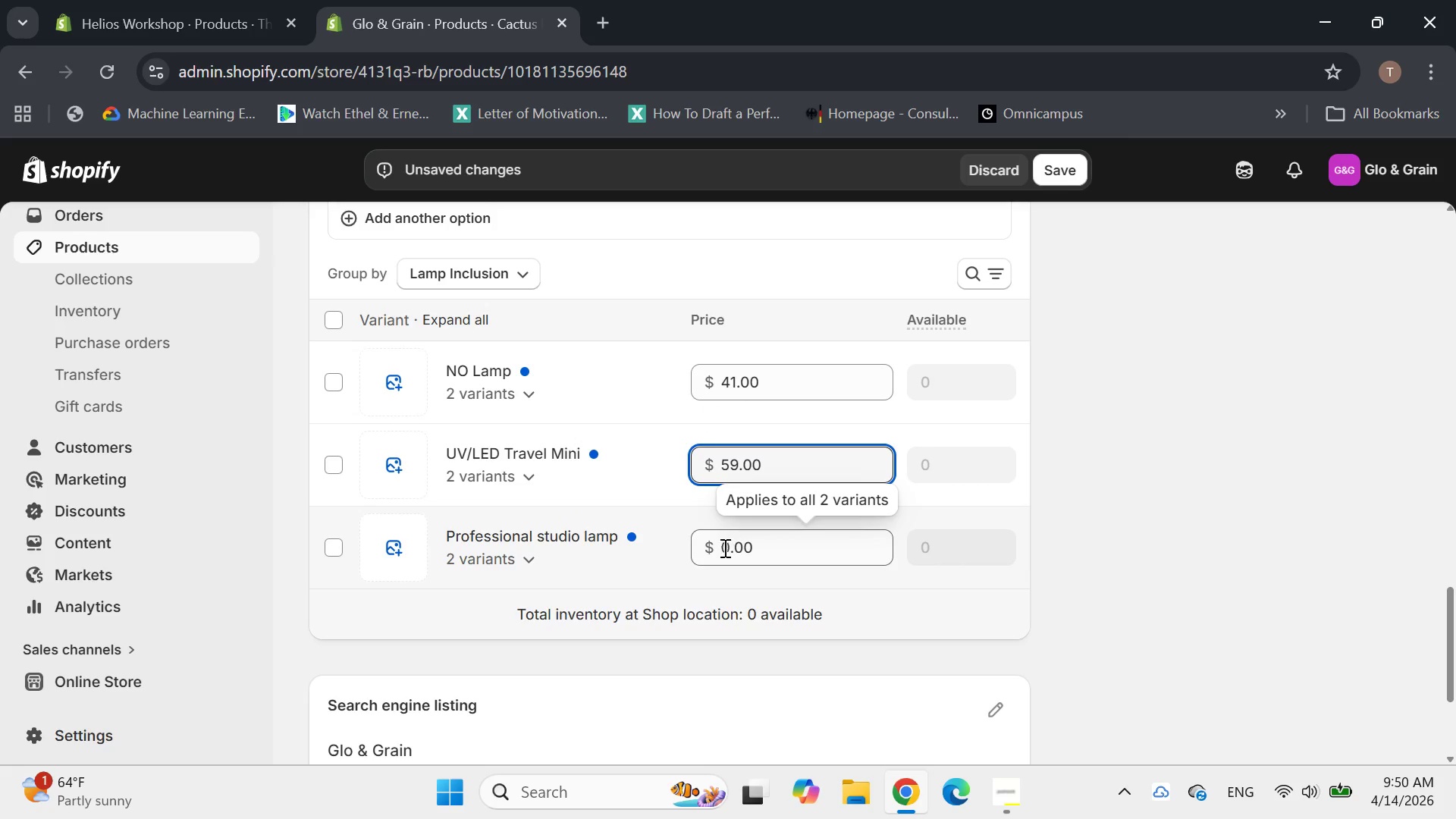 
left_click([719, 544])
 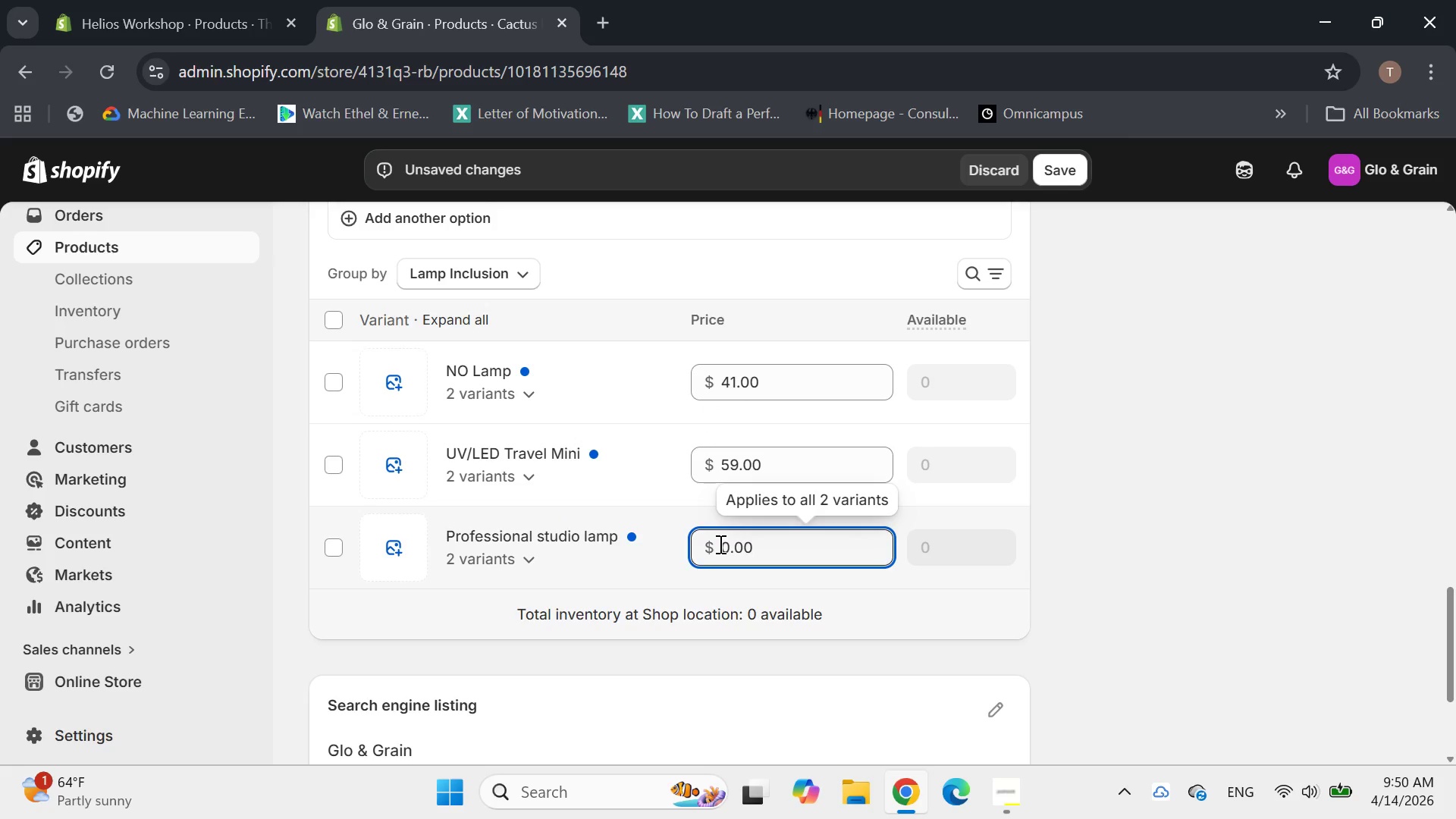 
hold_key(key=Backspace, duration=0.72)
 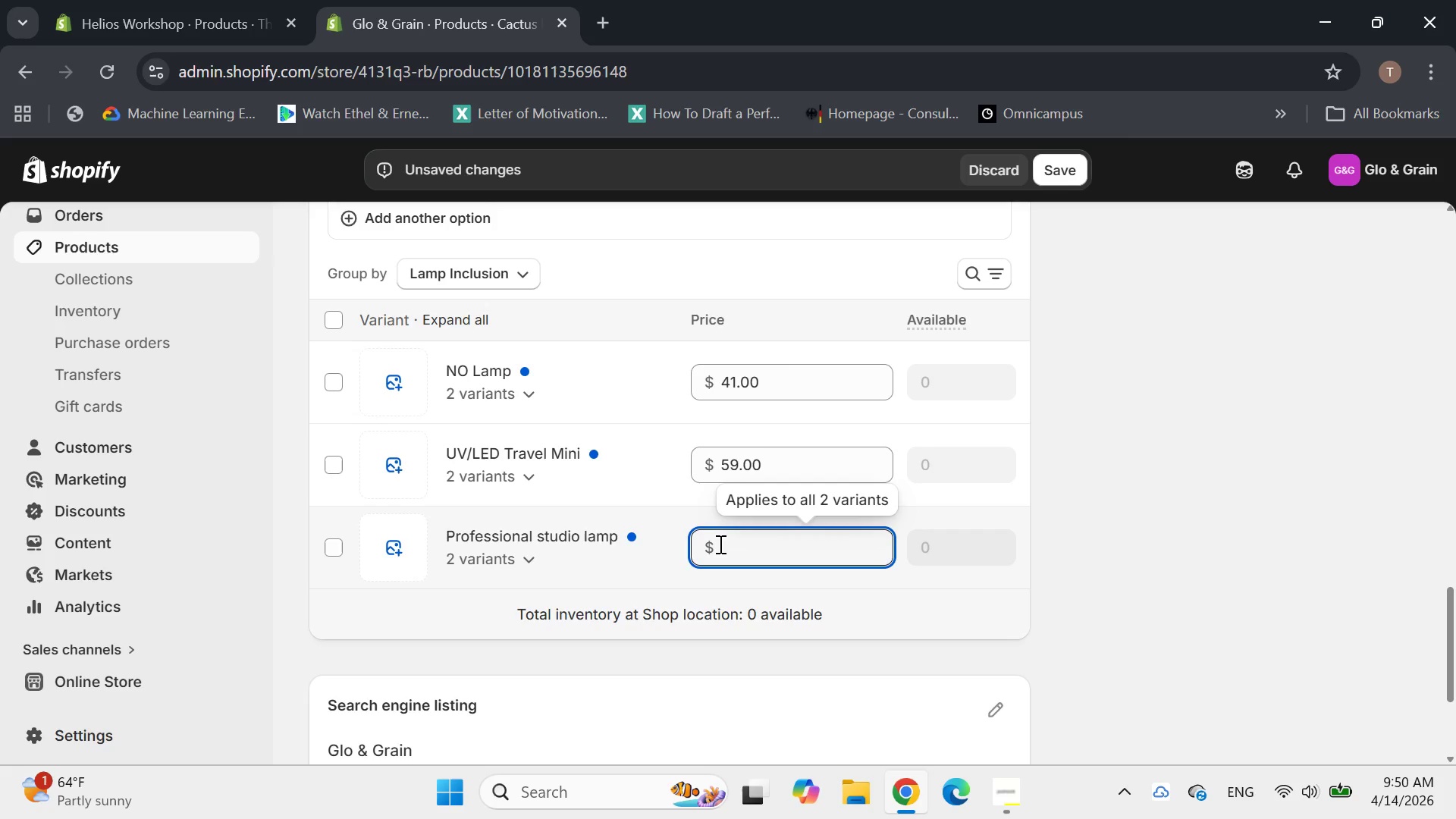 
type(5)
key(Backspace)
type(86)
 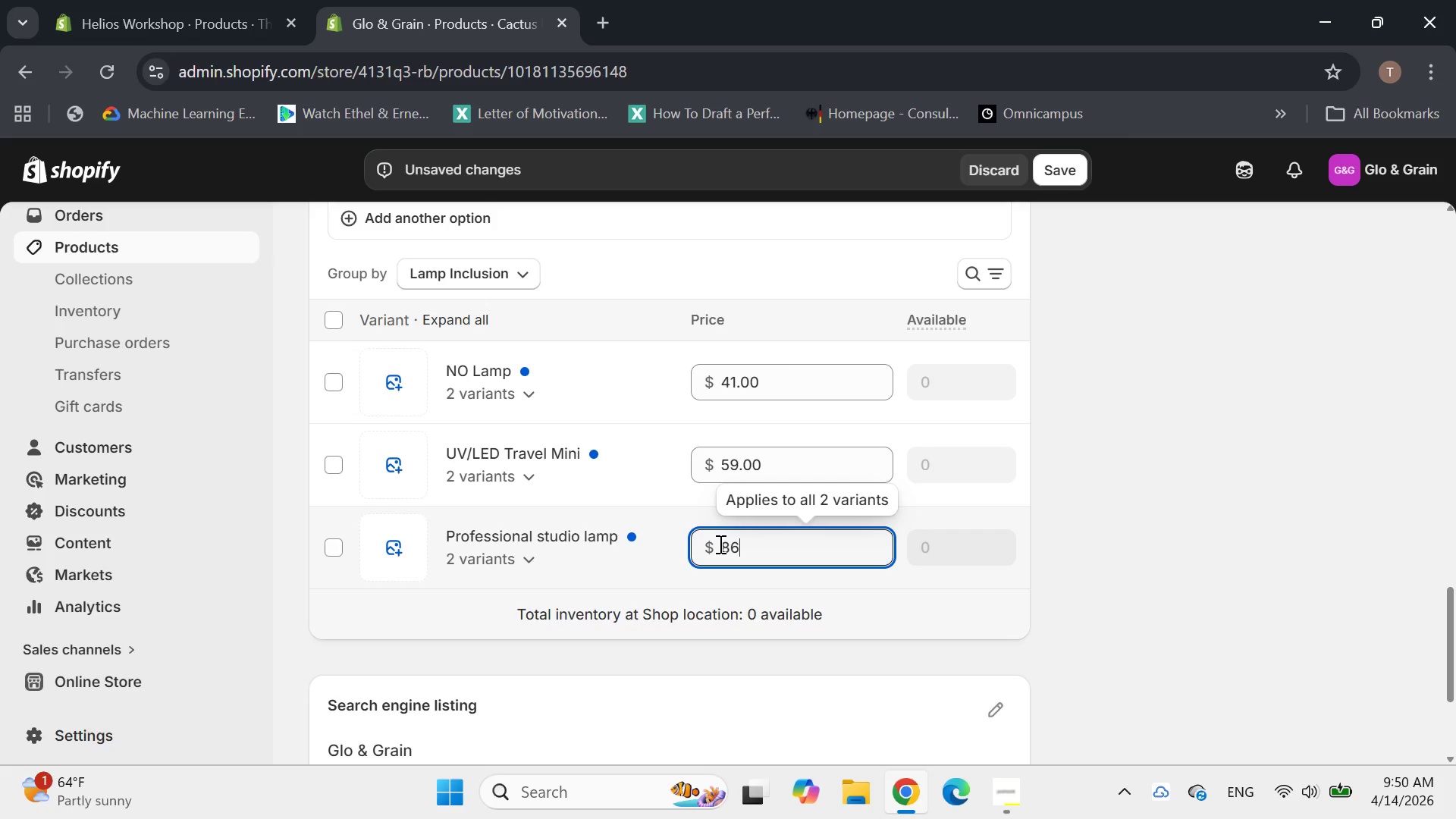 
key(Enter)
 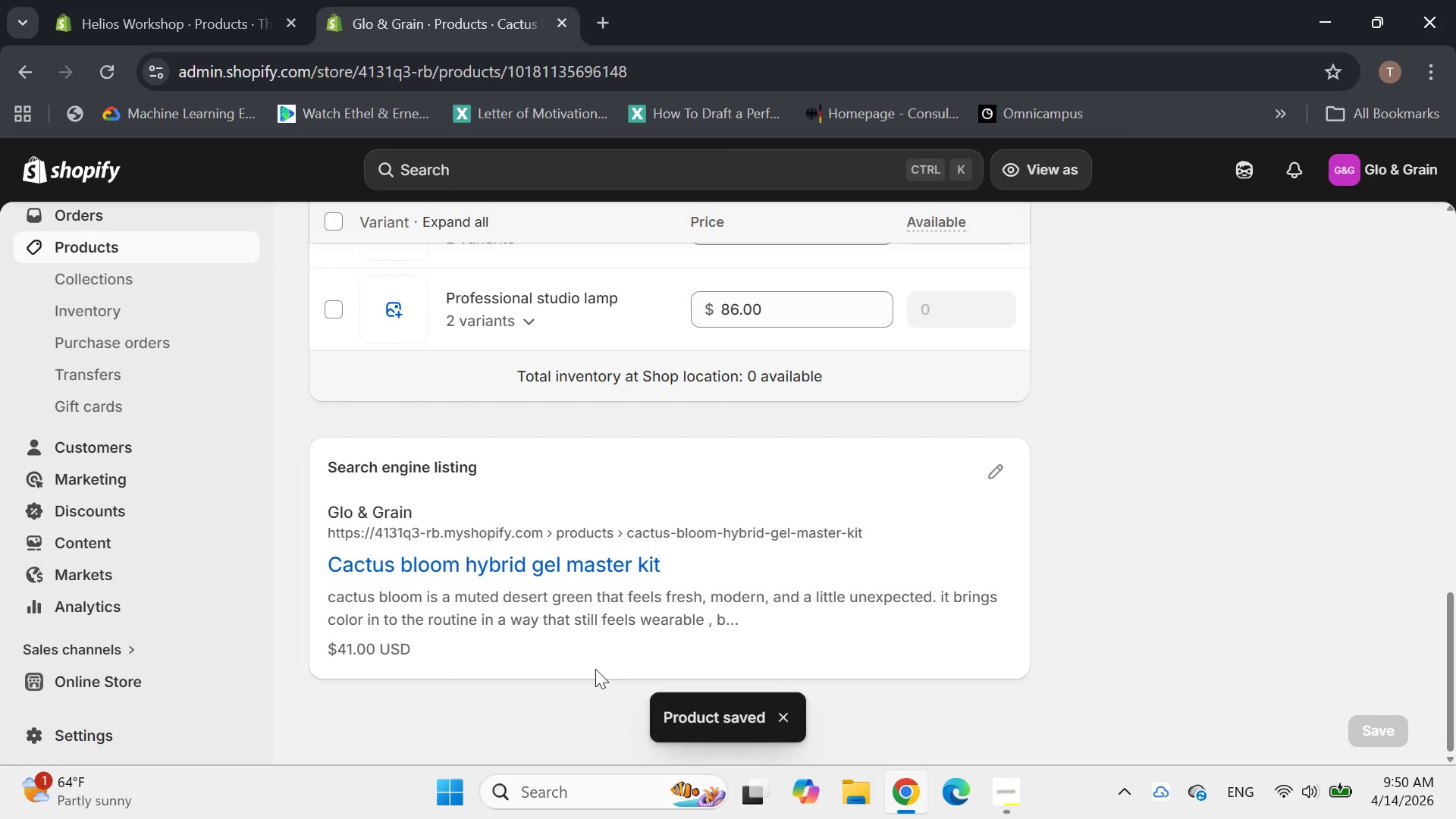 
wait(15.11)
 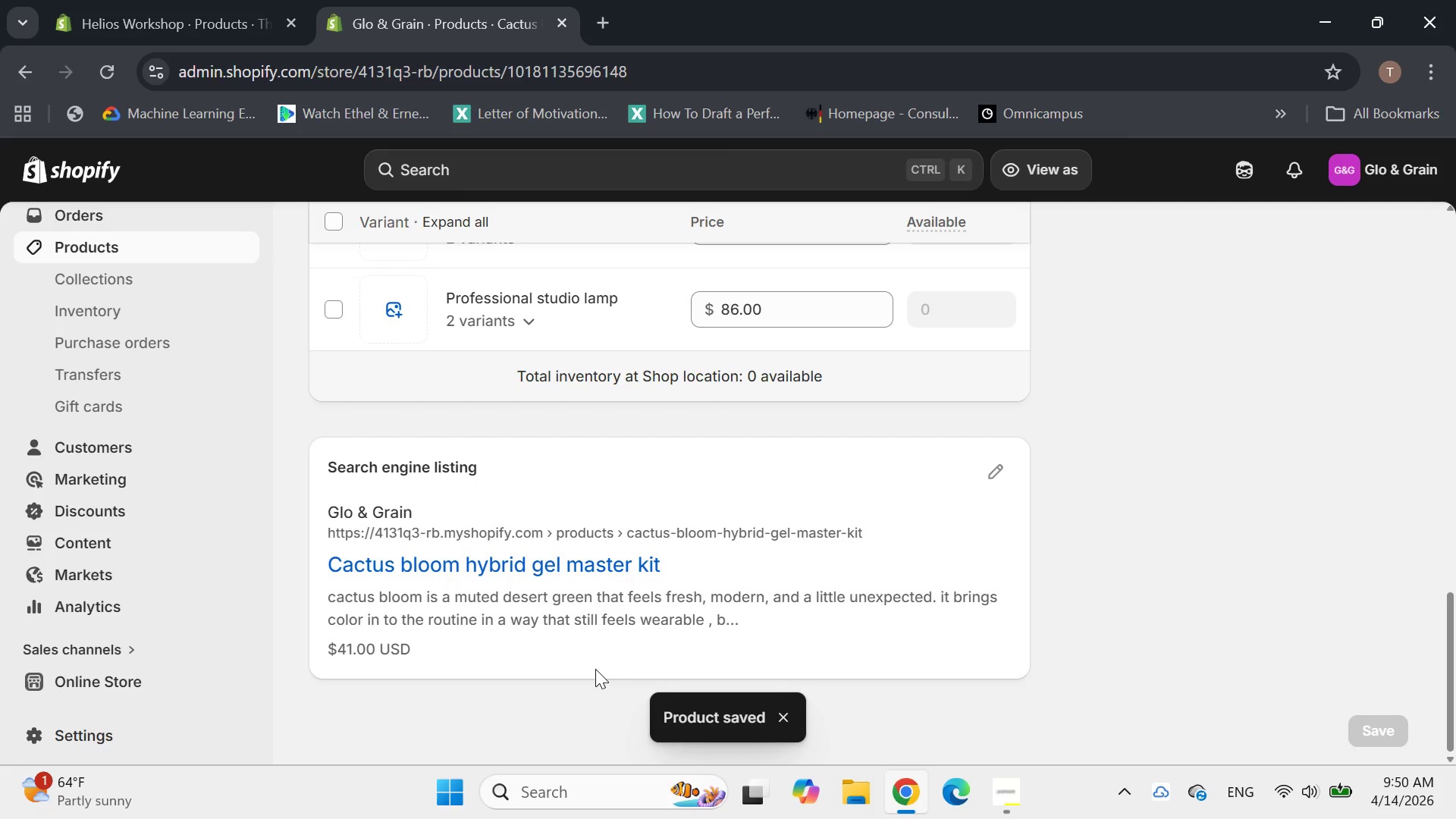 
left_click([997, 460])
 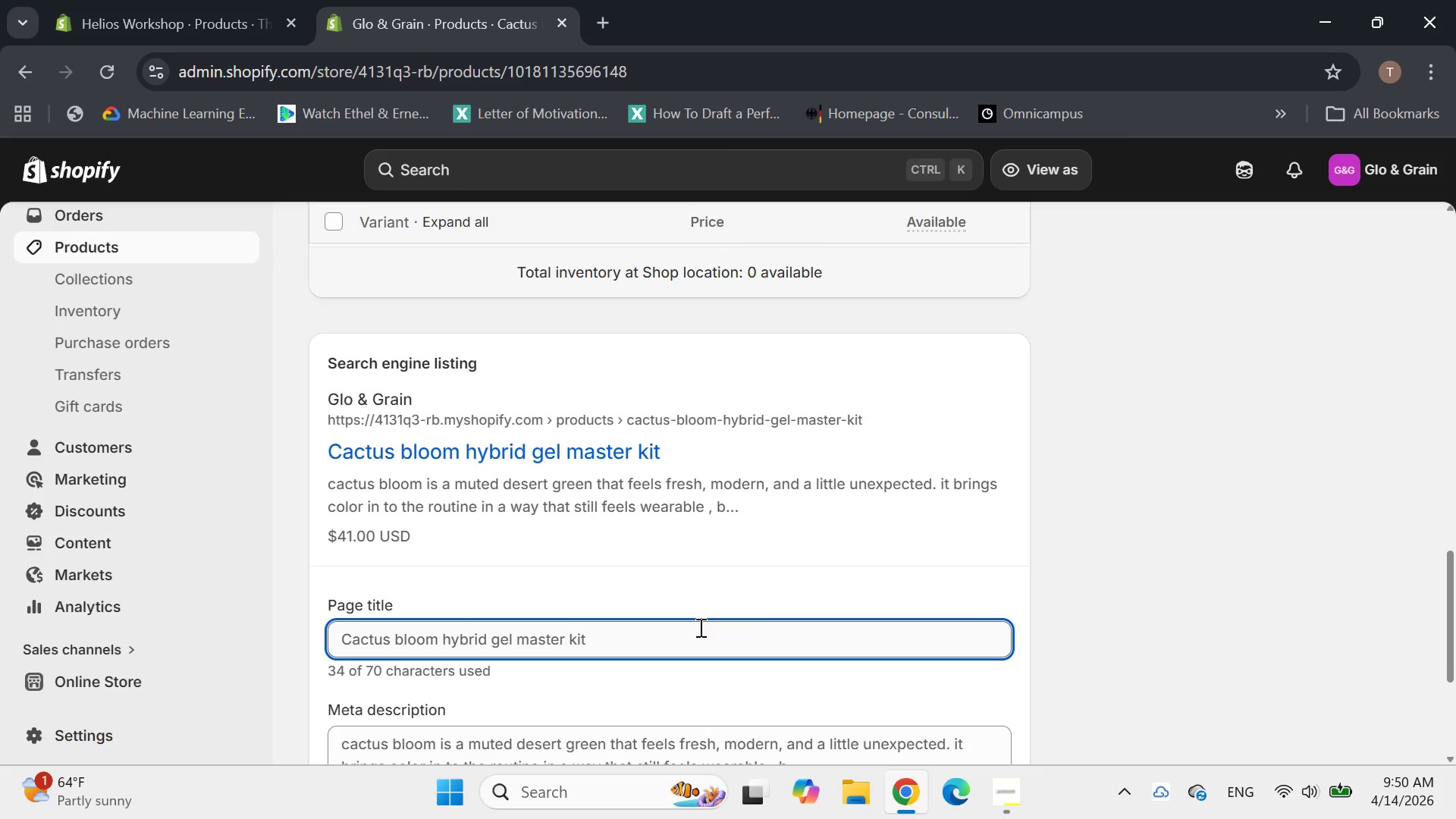 
left_click([645, 612])
 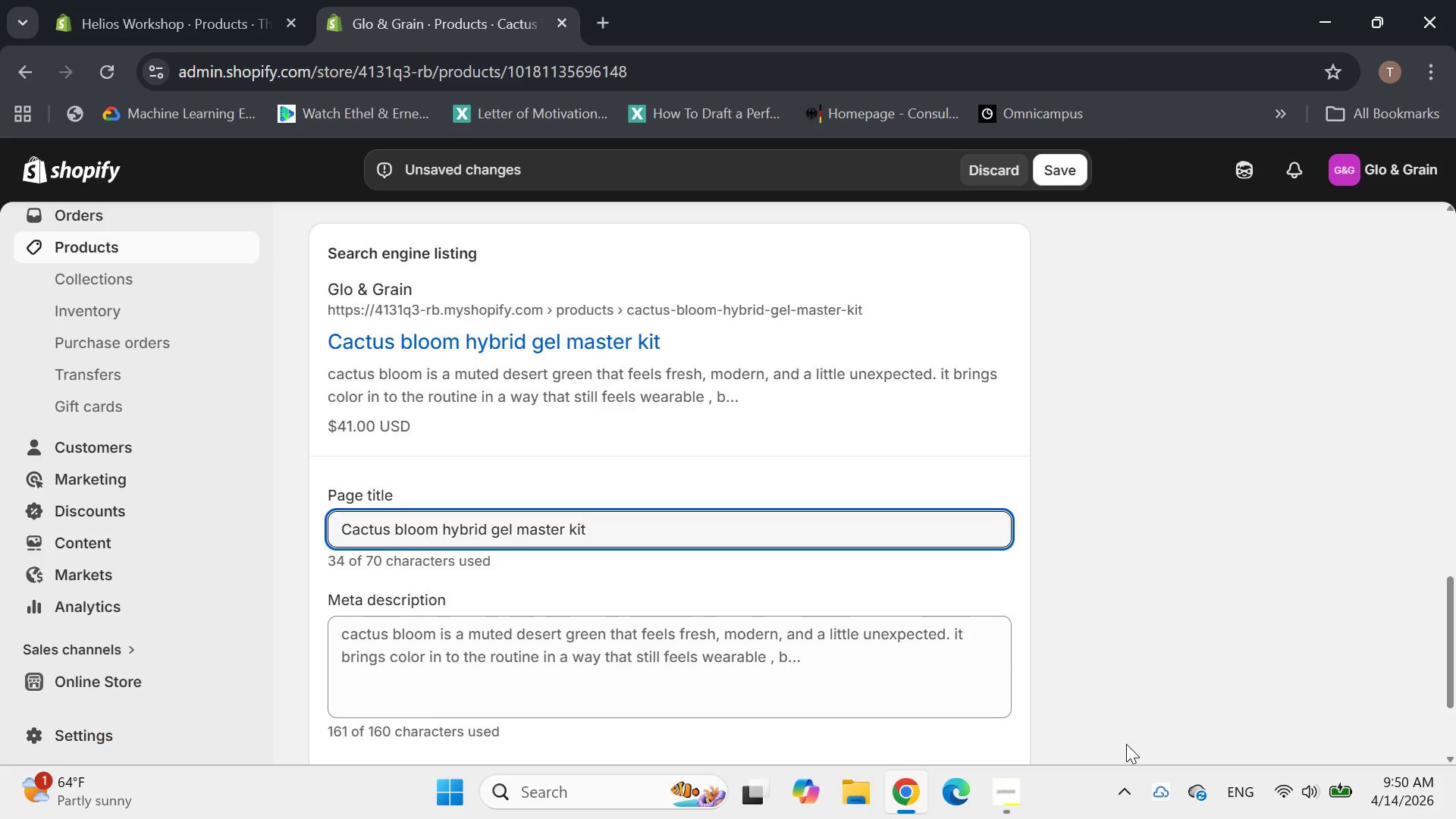 
left_click([998, 788])